 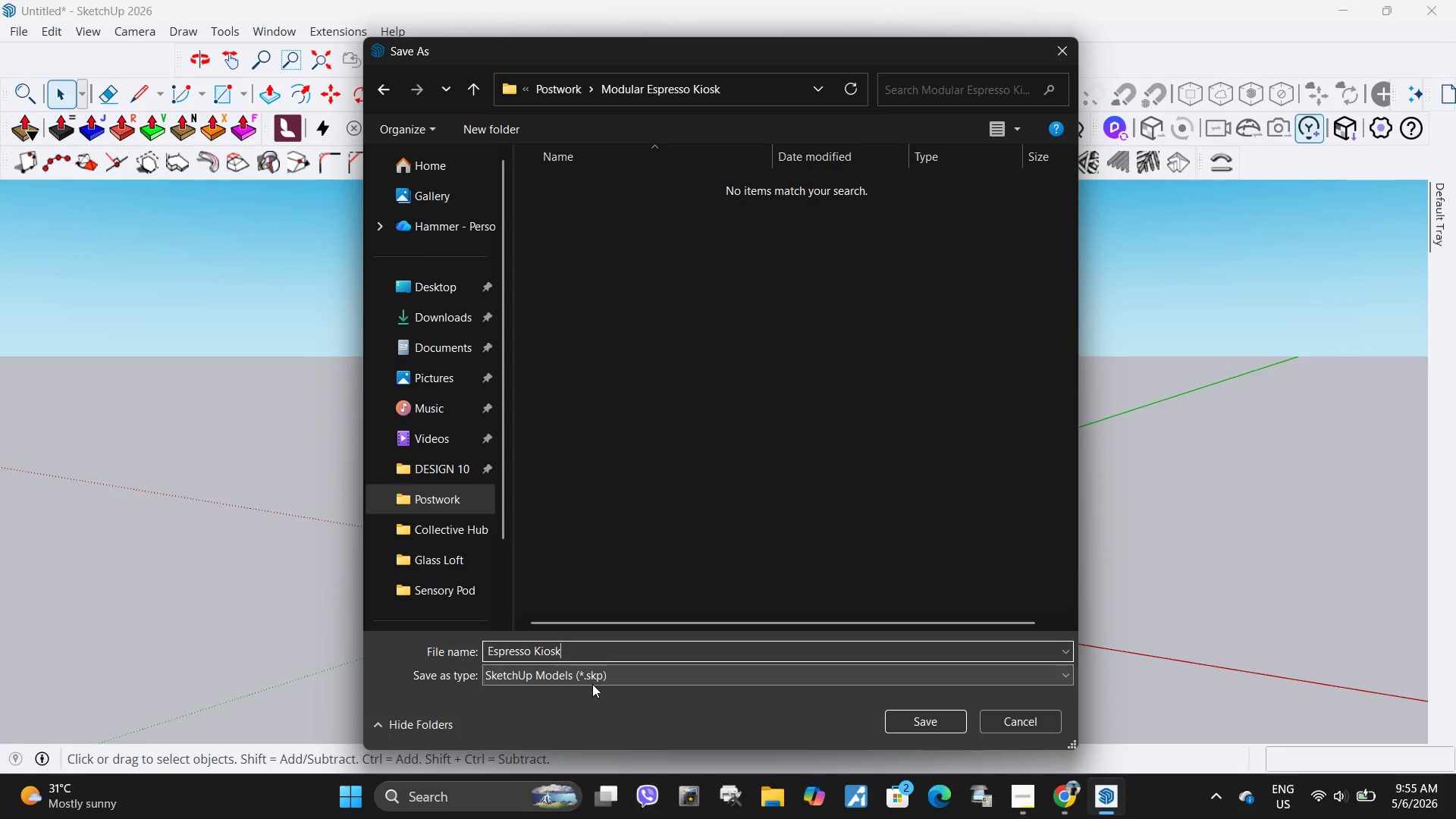 
left_click([919, 720])
 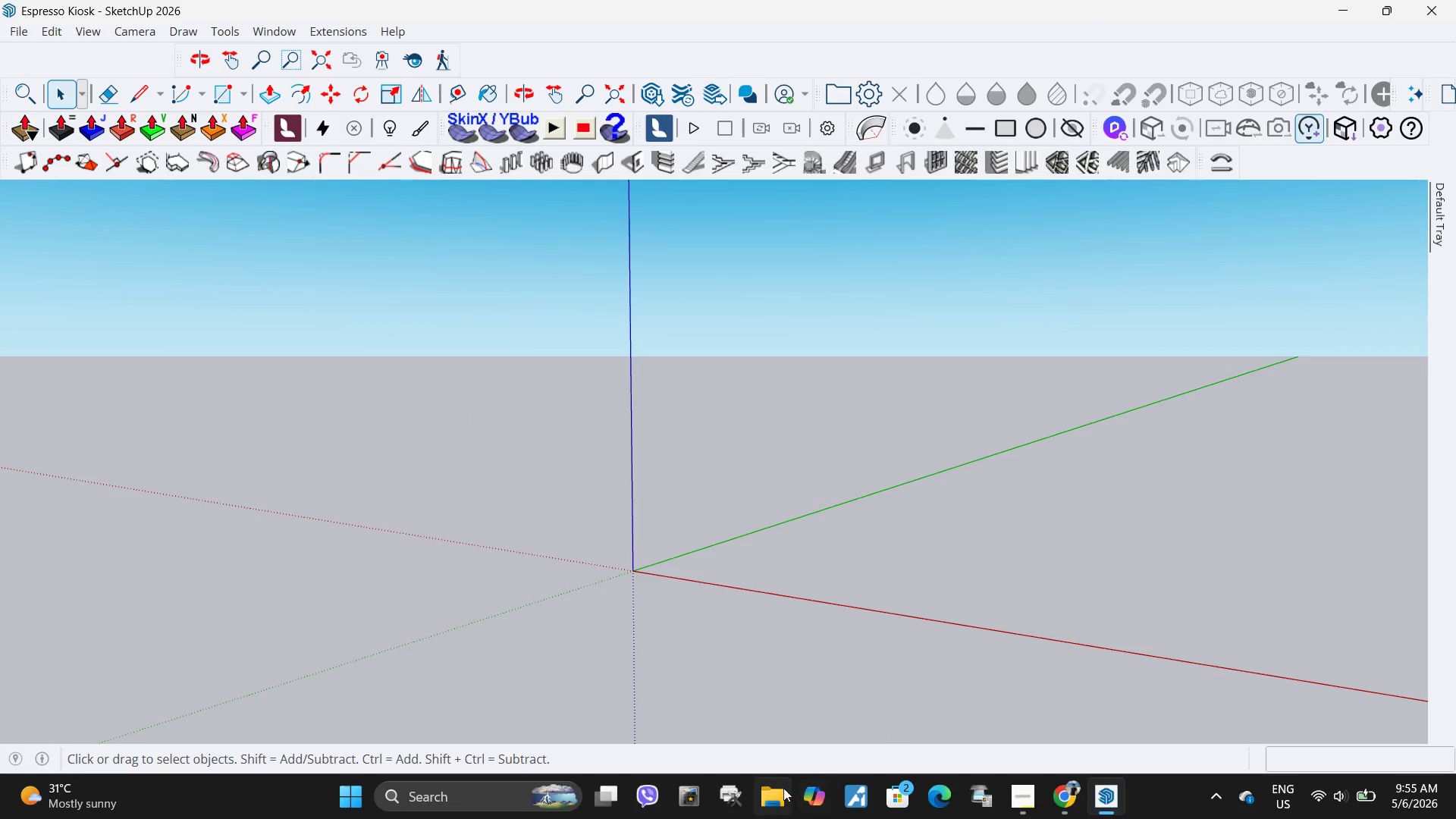 
double_click([783, 788])
 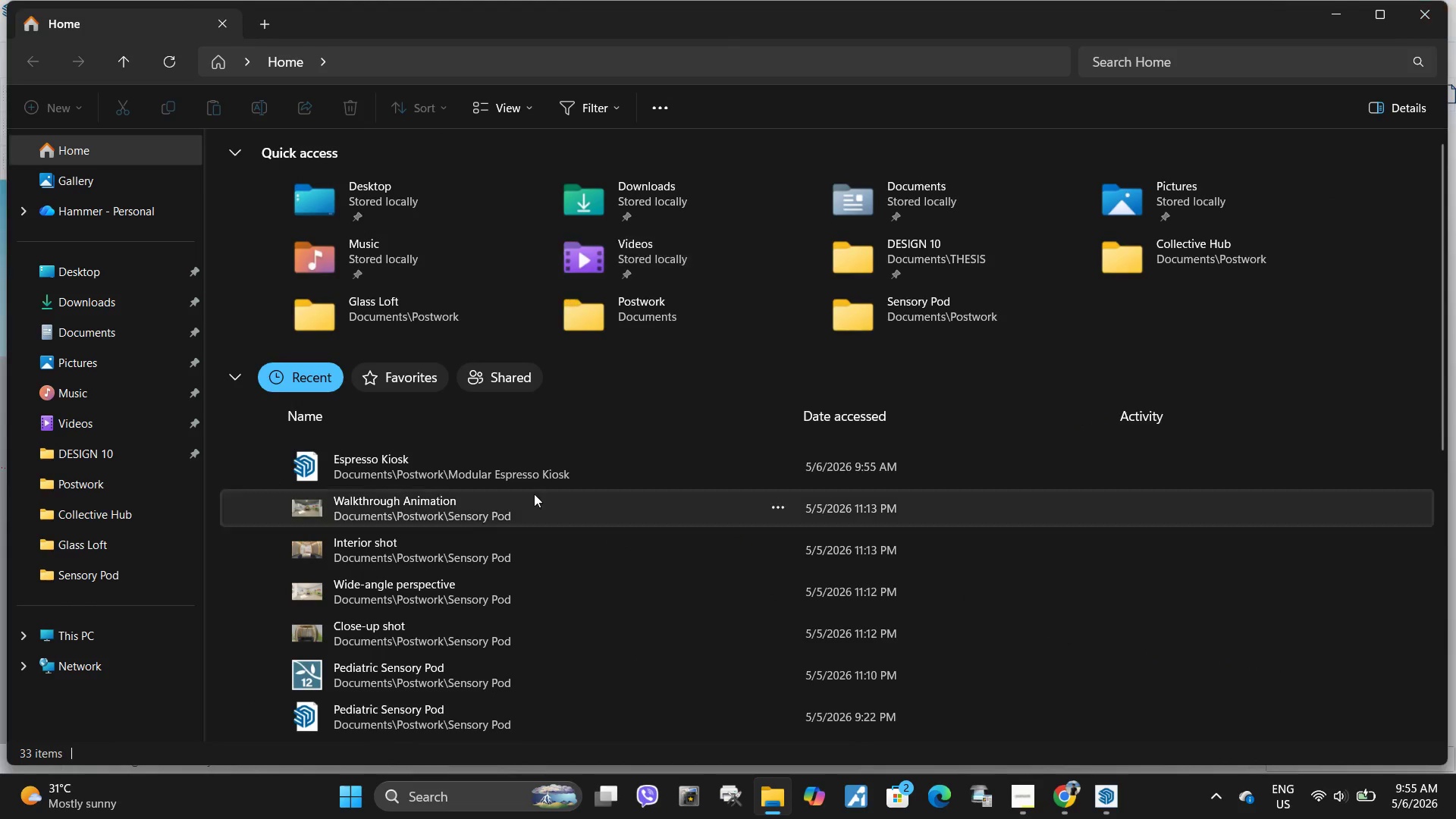 
left_click([1431, 27])
 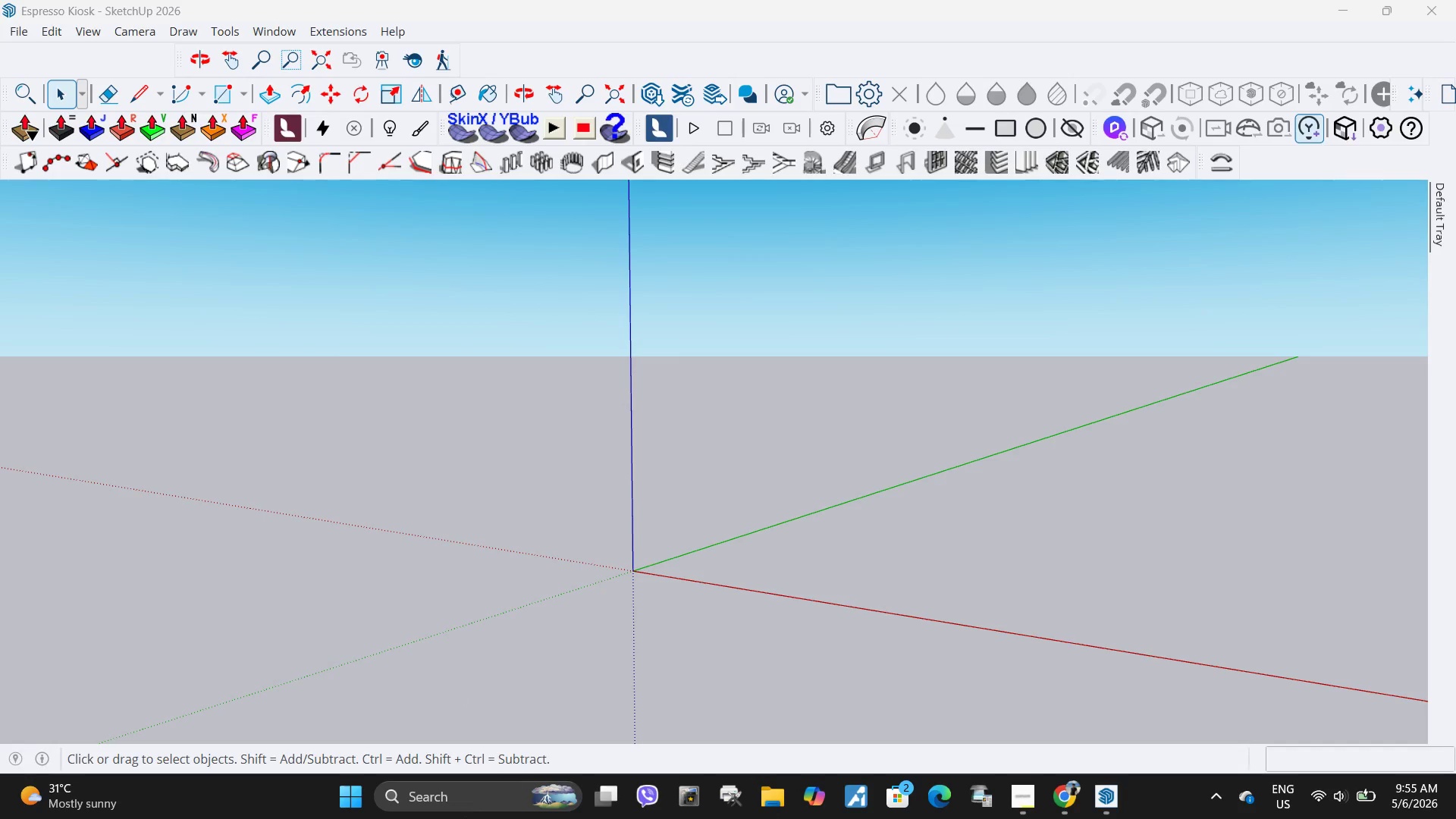 
left_click([471, 795])
 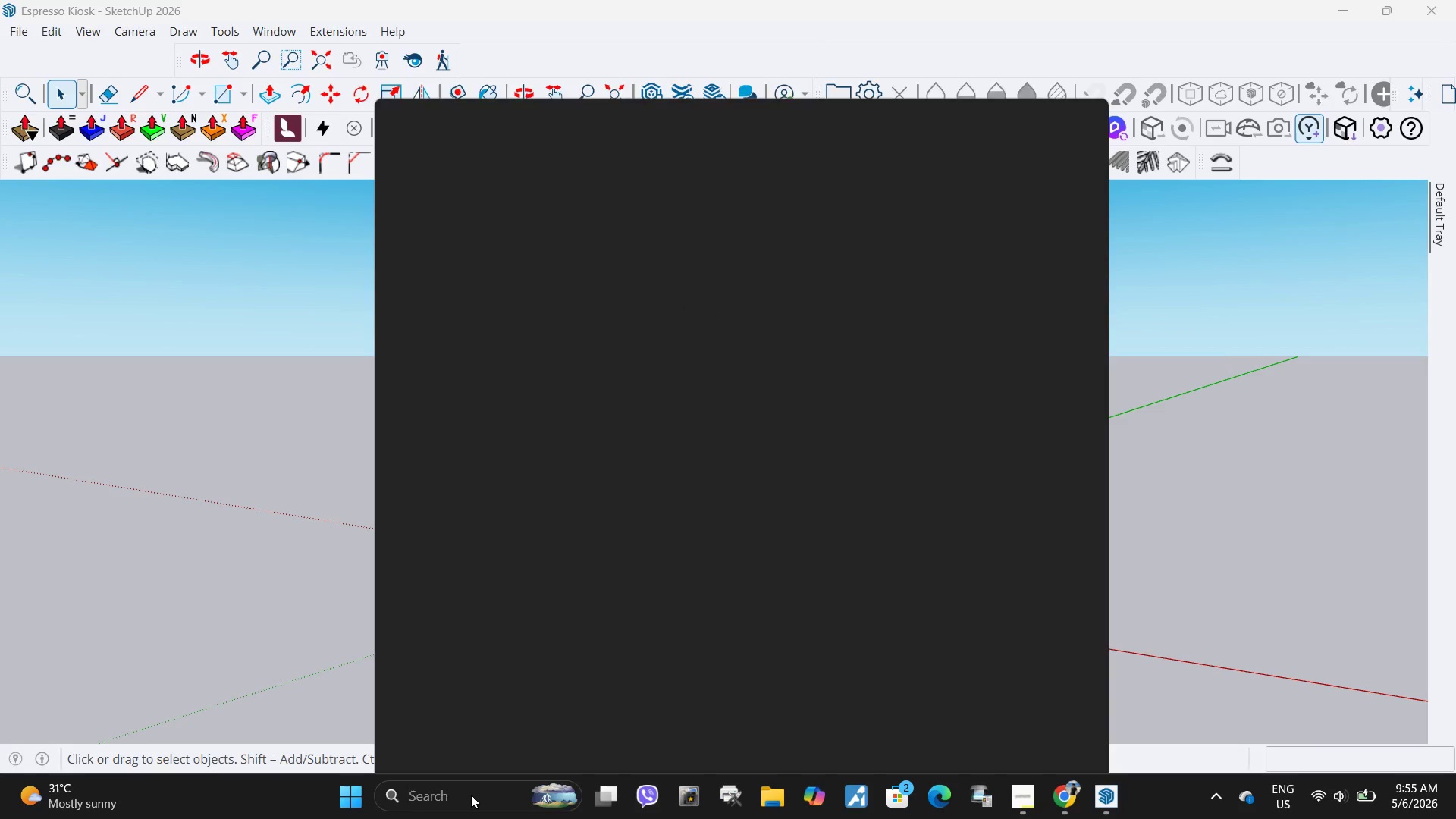 
type(set)
 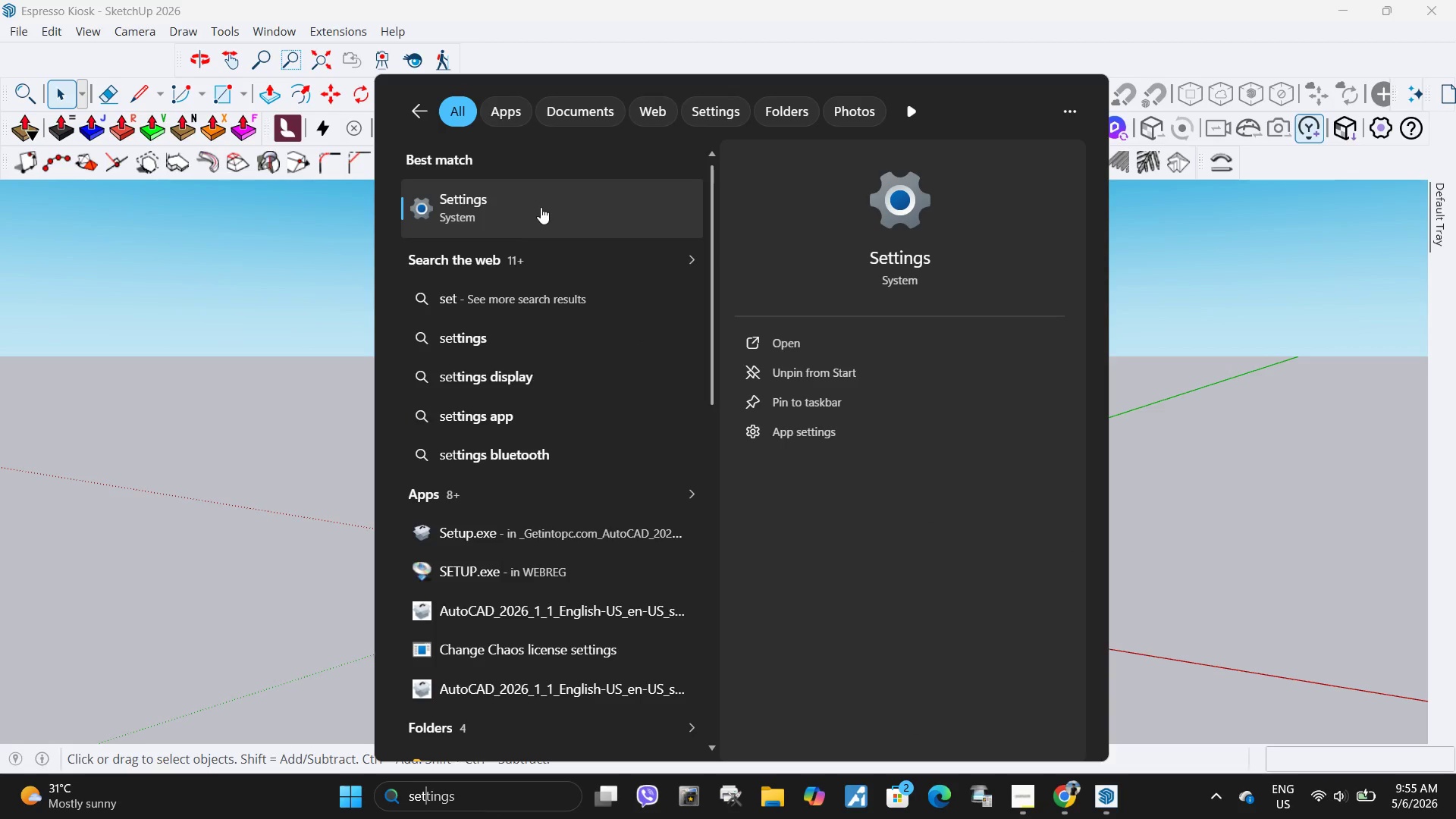 
left_click([541, 207])
 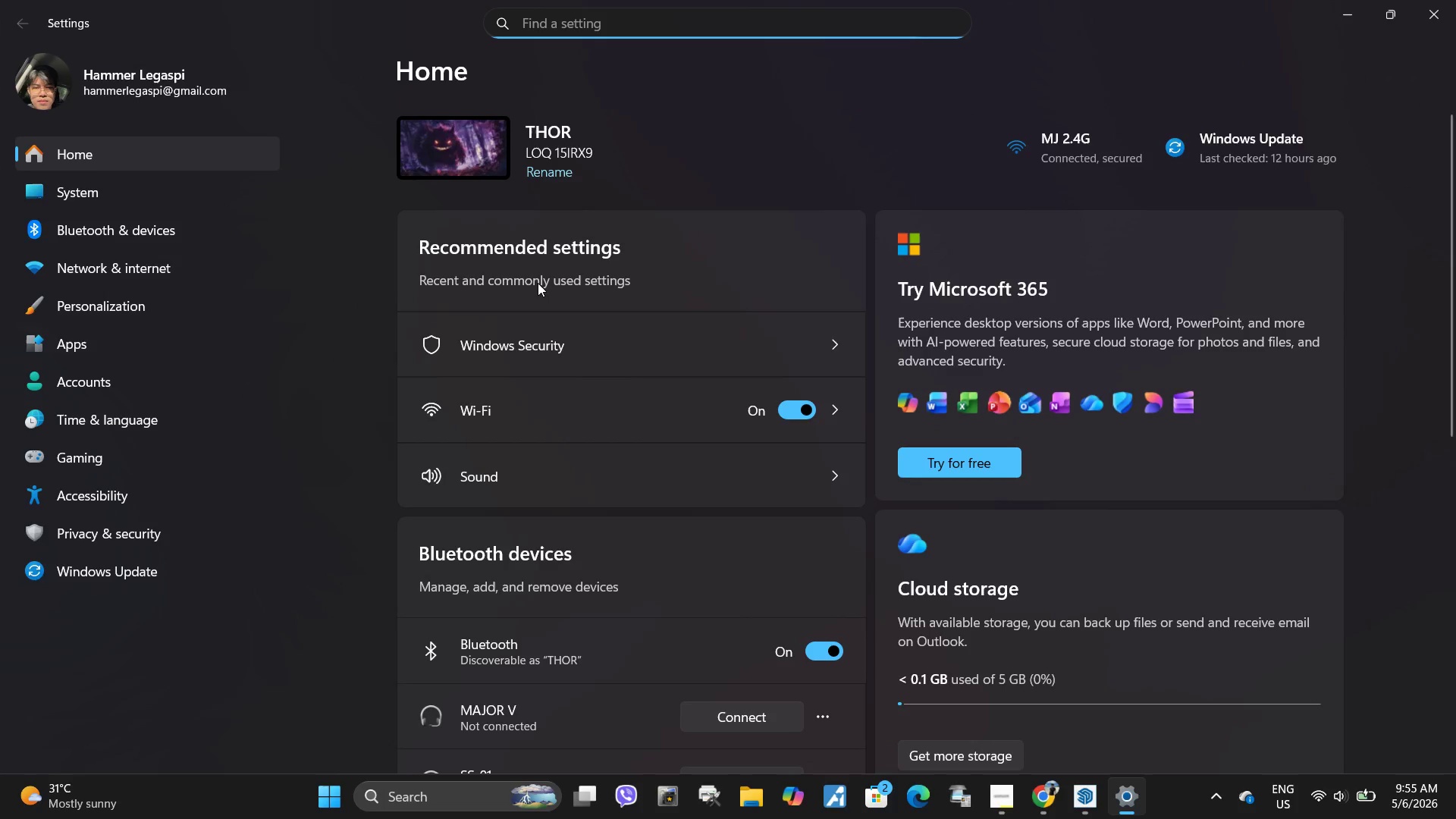 
left_click([579, 340])
 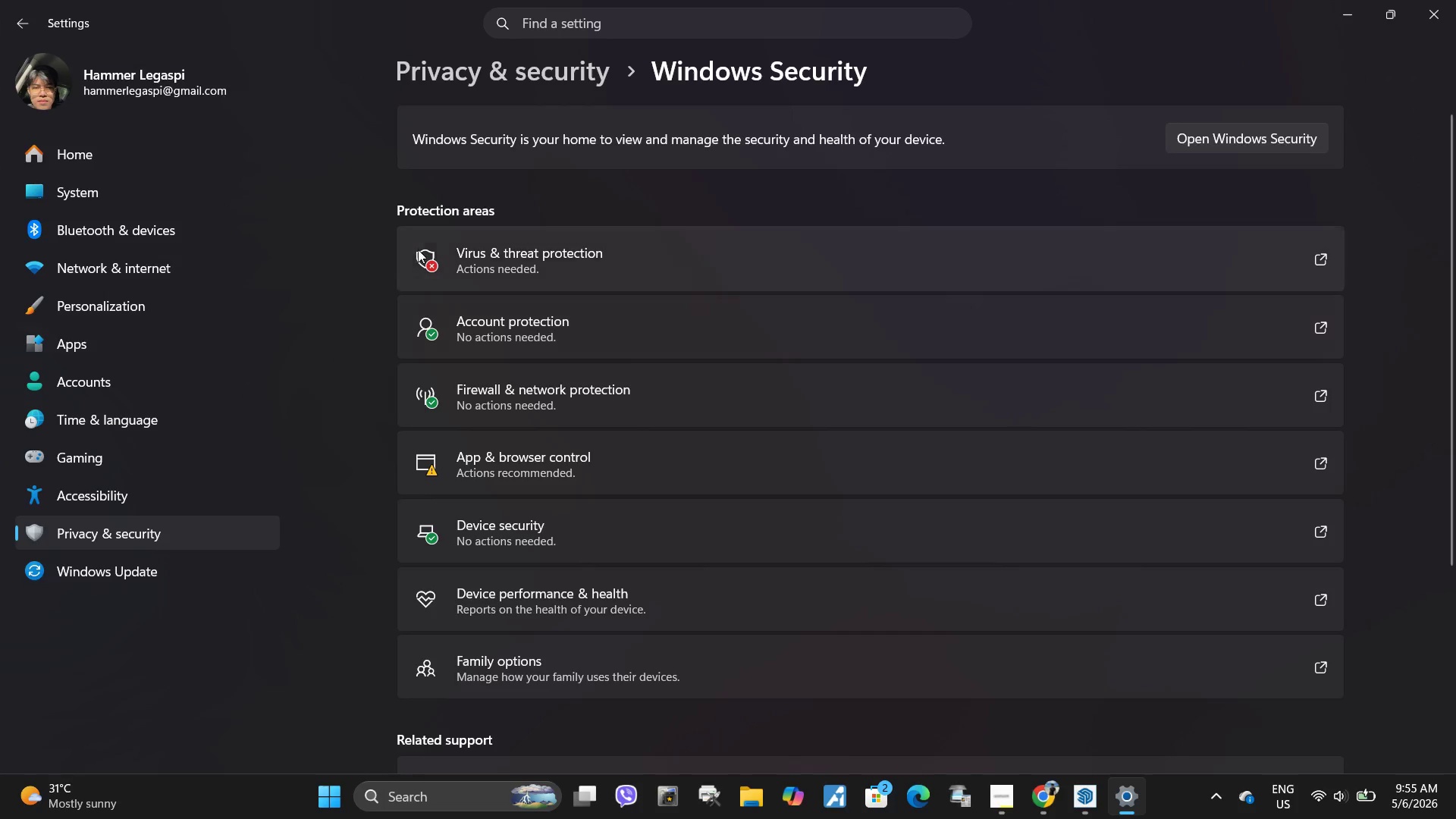 
left_click([566, 261])
 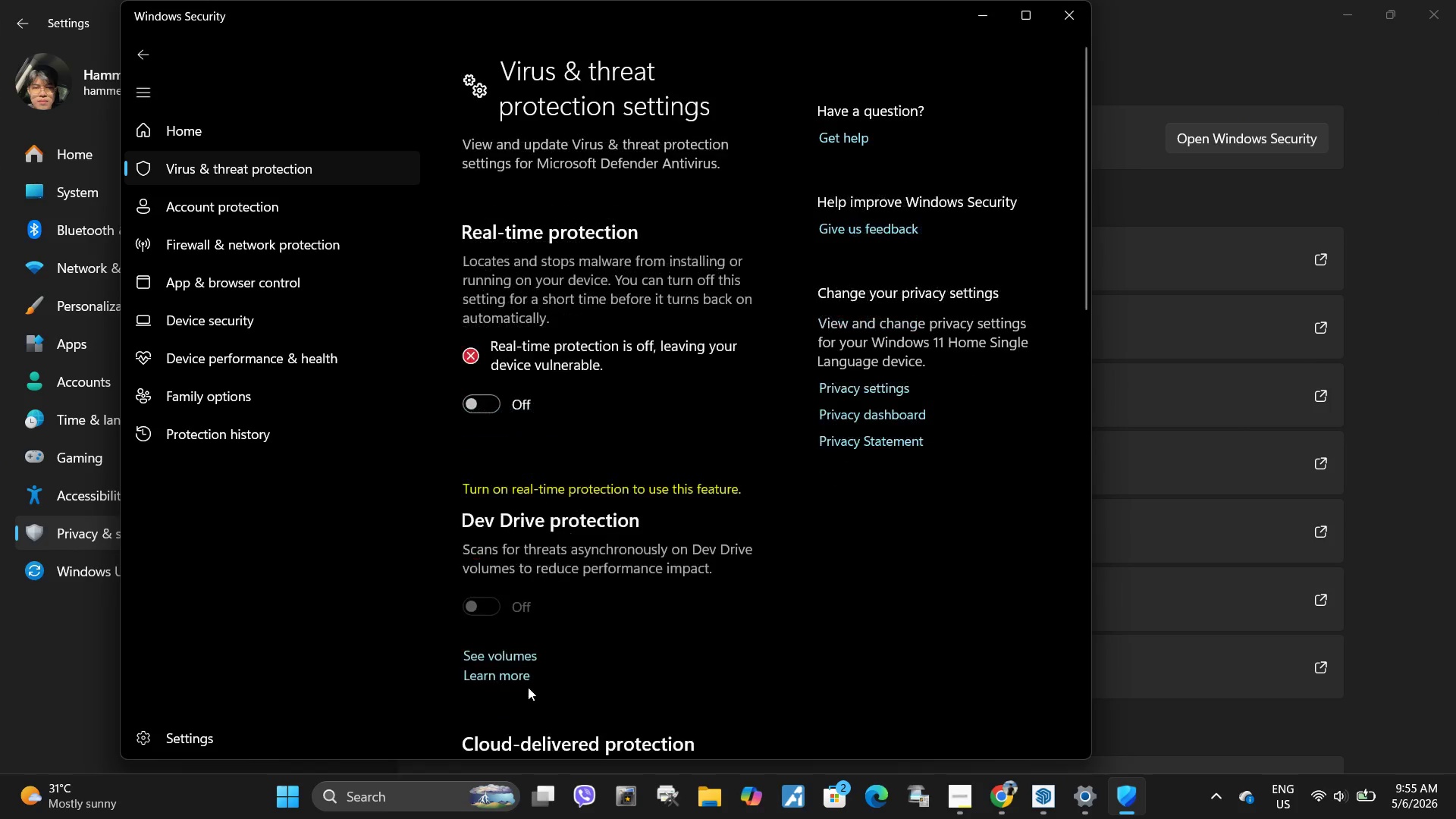 
left_click([1068, 18])
 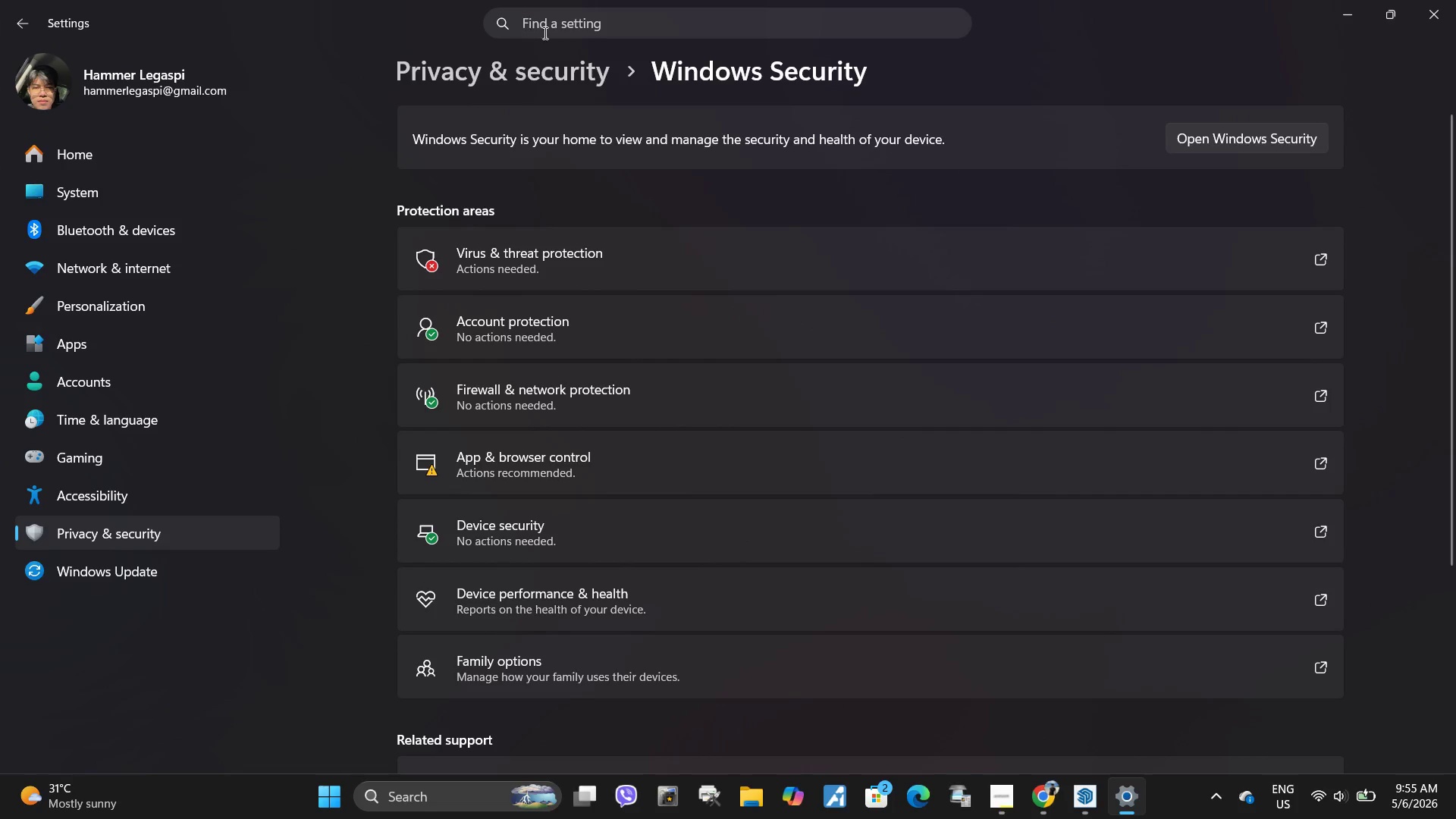 
left_click([574, 30])
 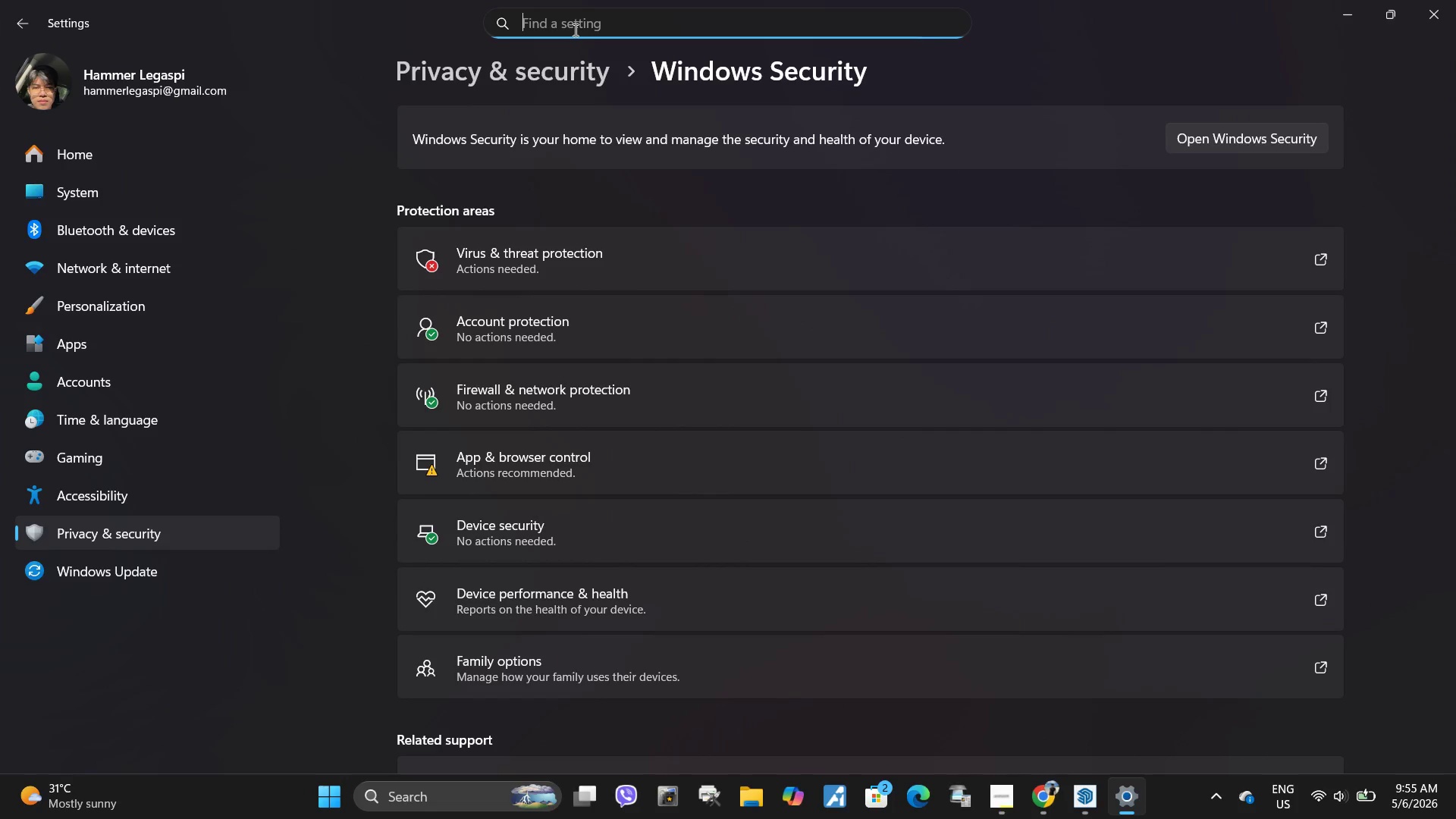 
type(storage)
key(Backspace)
key(Backspace)
key(Backspace)
key(Backspace)
key(Backspace)
key(Backspace)
key(Backspace)
type(xt)
key(Backspace)
key(Backspace)
type(sty)
key(Backspace)
 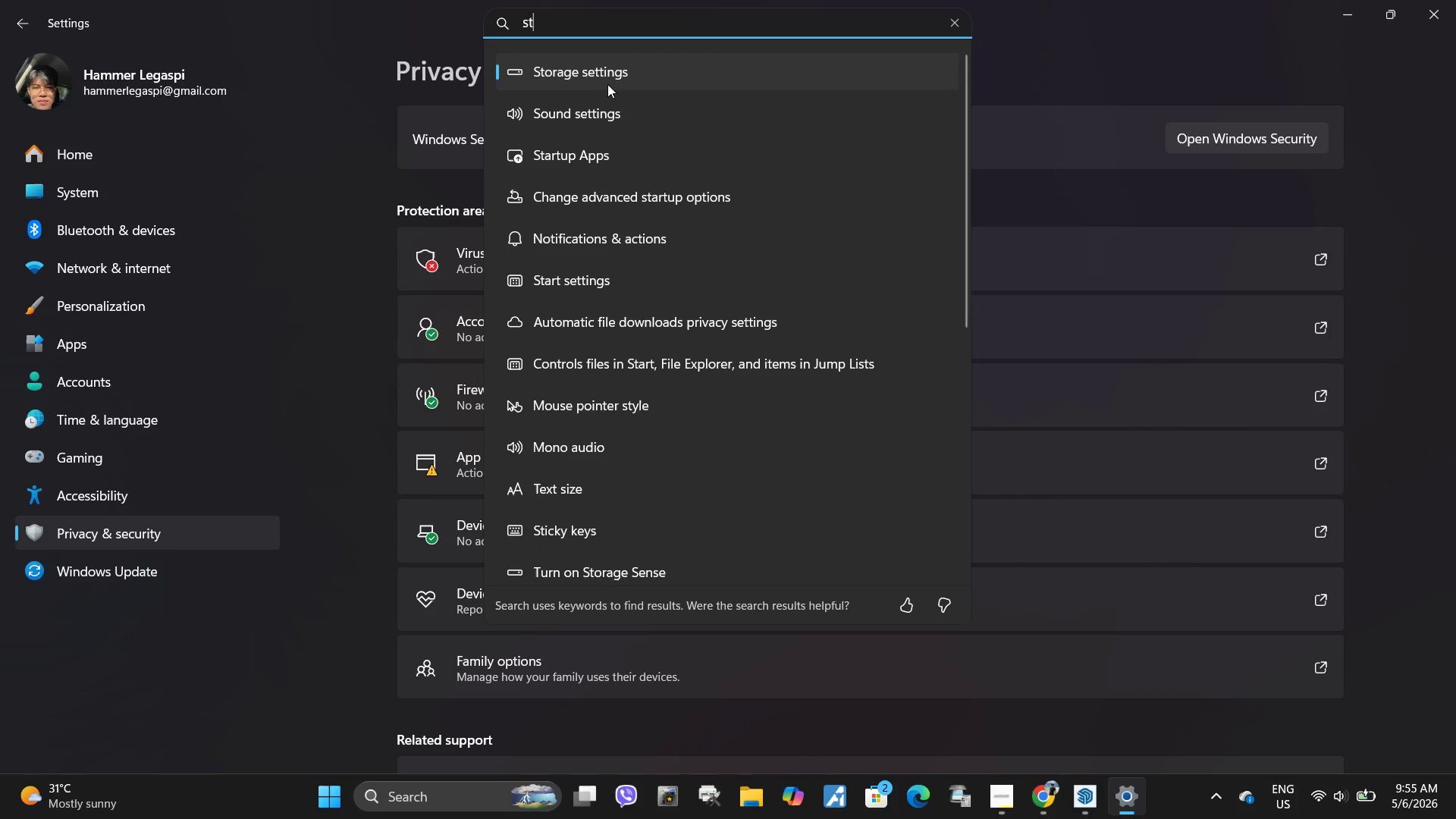 
left_click([608, 81])
 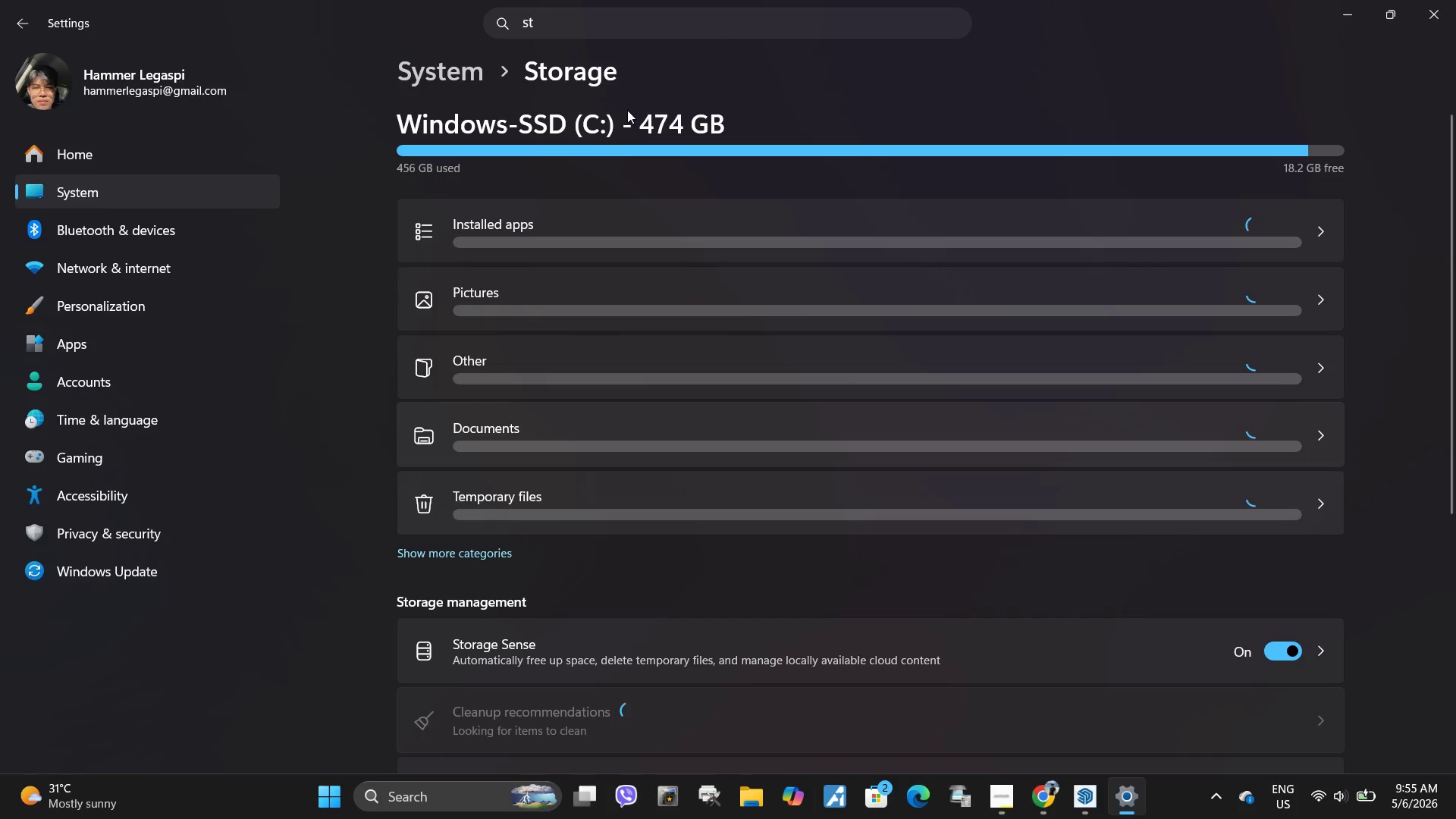 
left_click([1447, 18])
 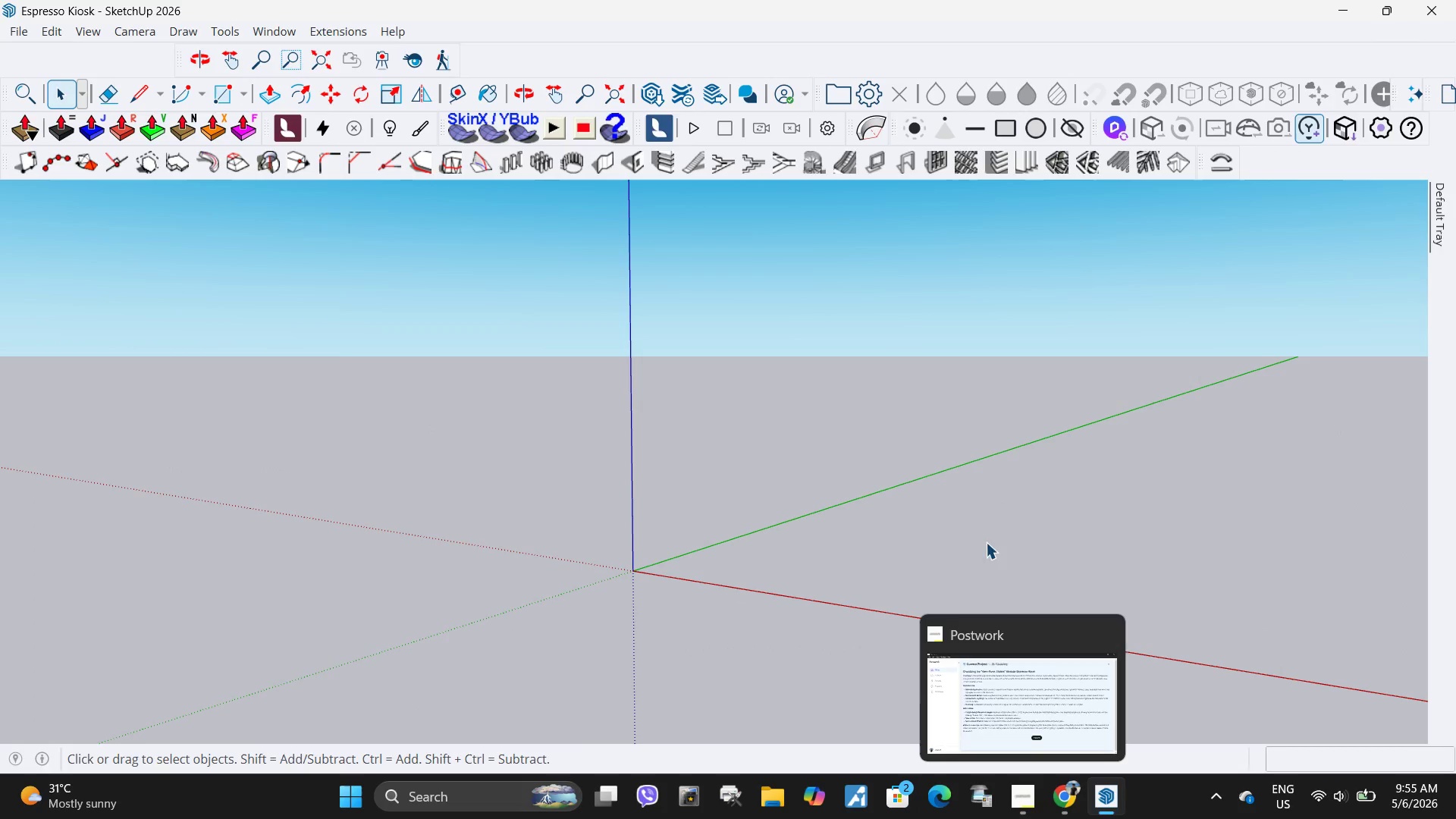 
scroll: coordinate [541, 469], scroll_direction: up, amount: 5.0
 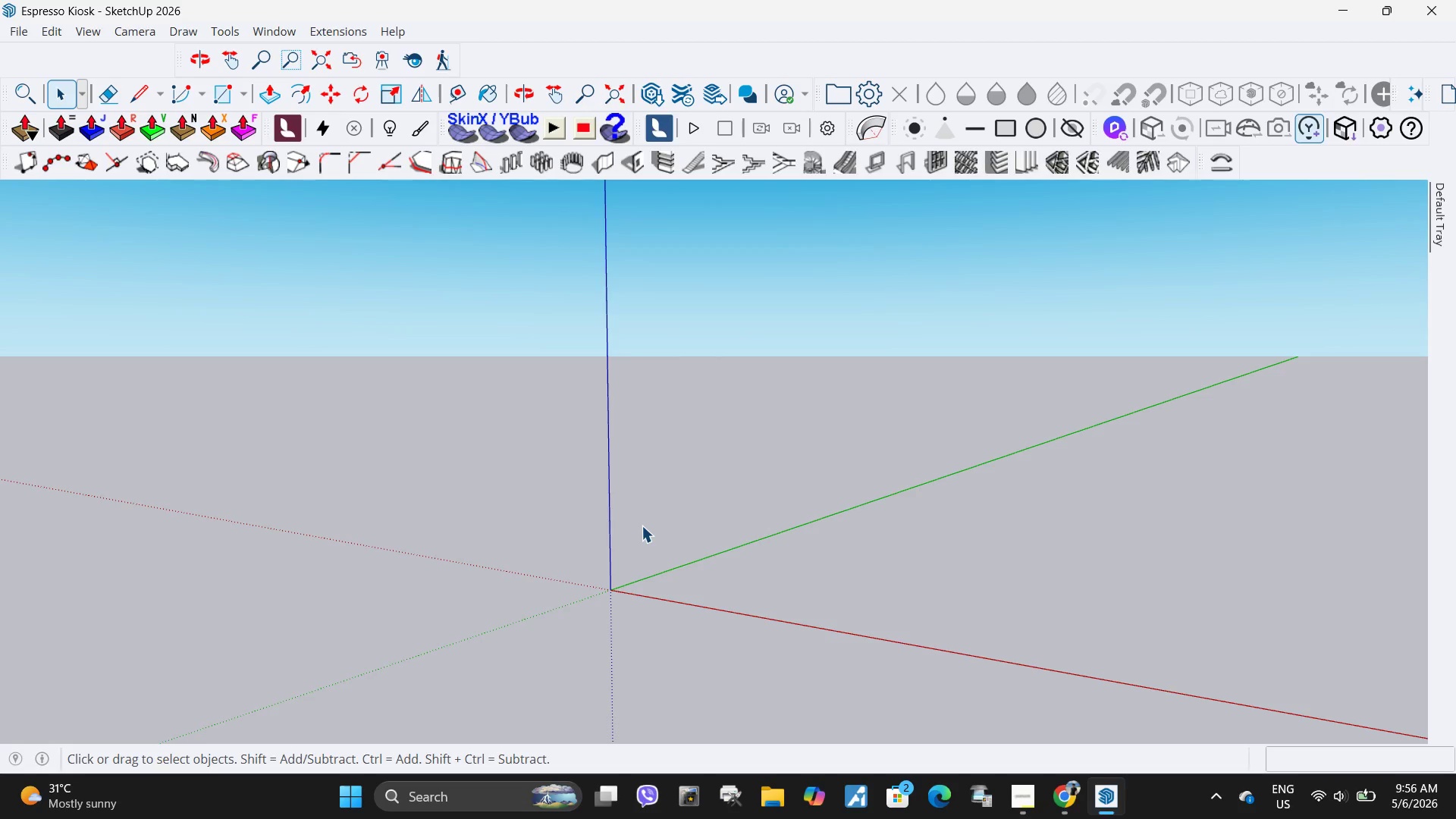 
wait(30.93)
 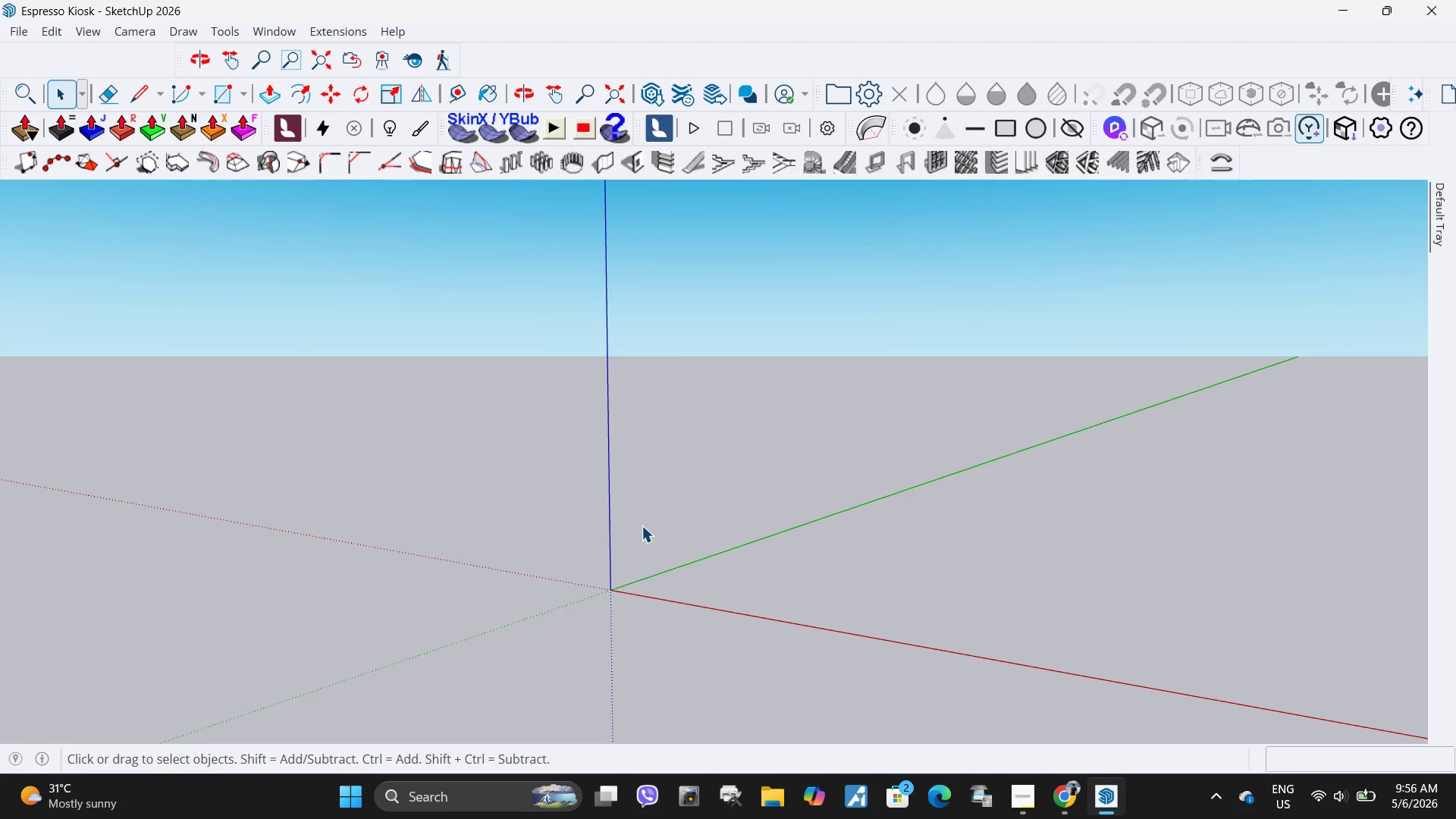 
scroll: coordinate [582, 573], scroll_direction: up, amount: 11.0
 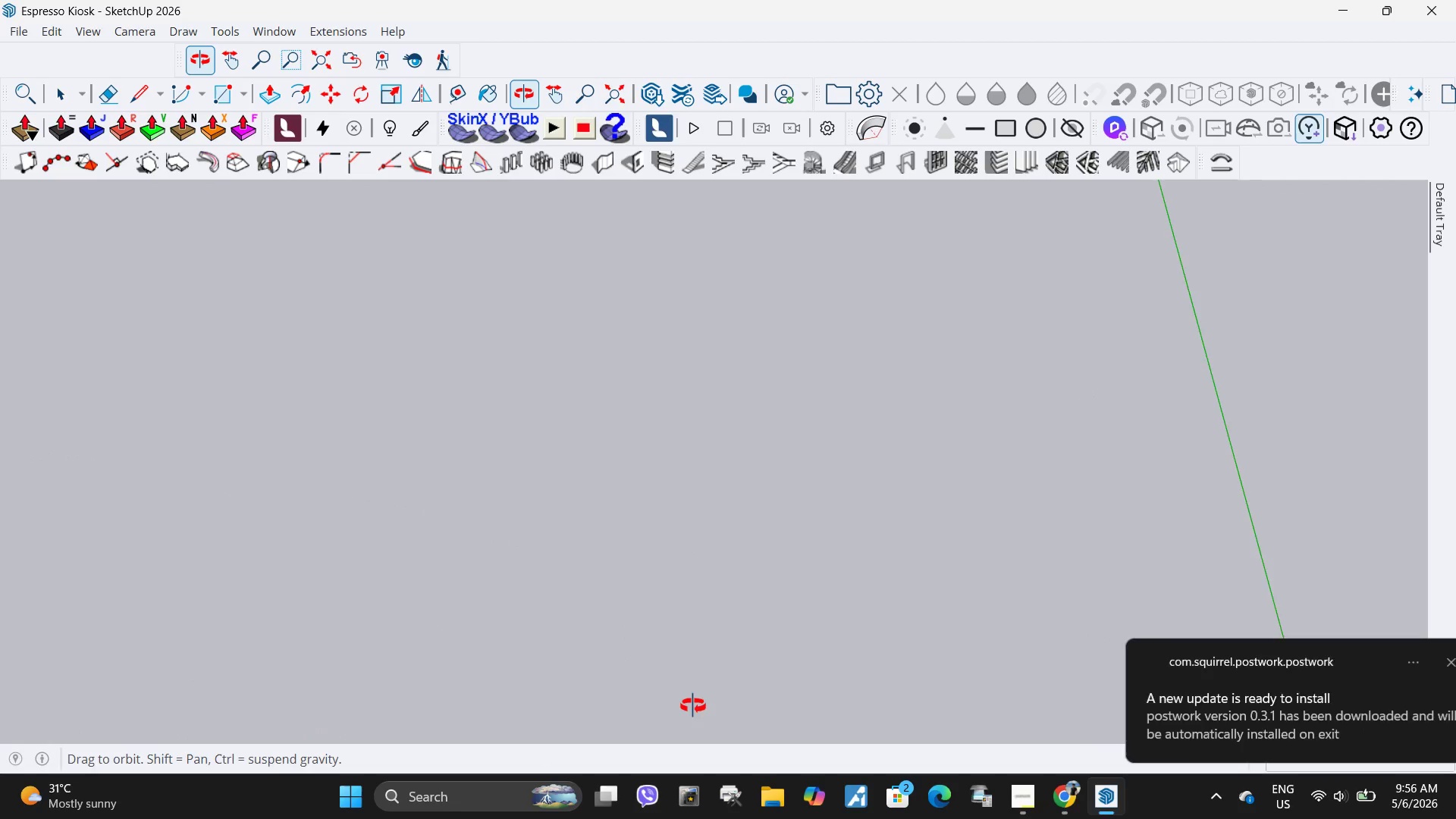 
scroll: coordinate [701, 352], scroll_direction: down, amount: 31.0
 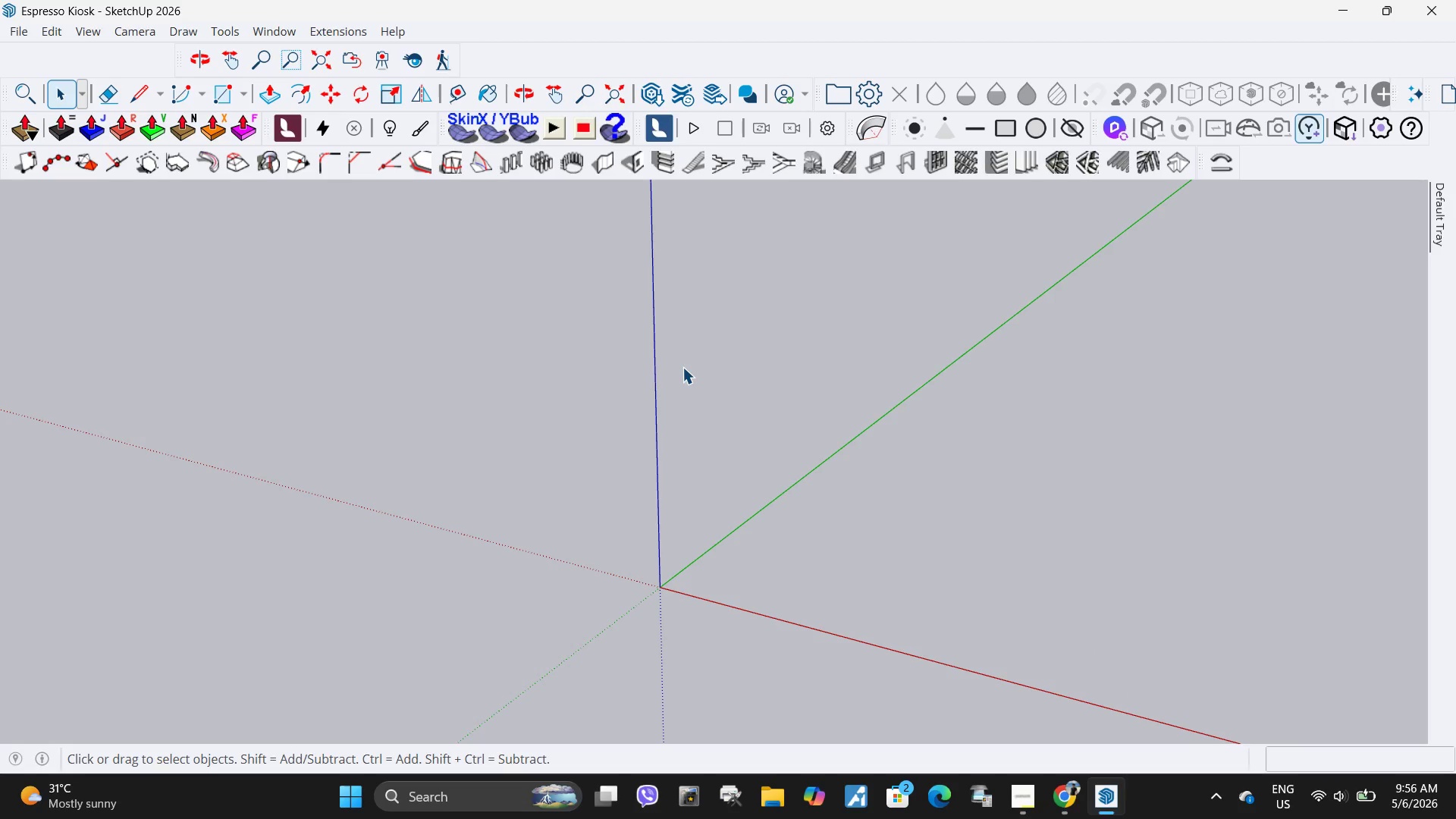 
wait(5.74)
 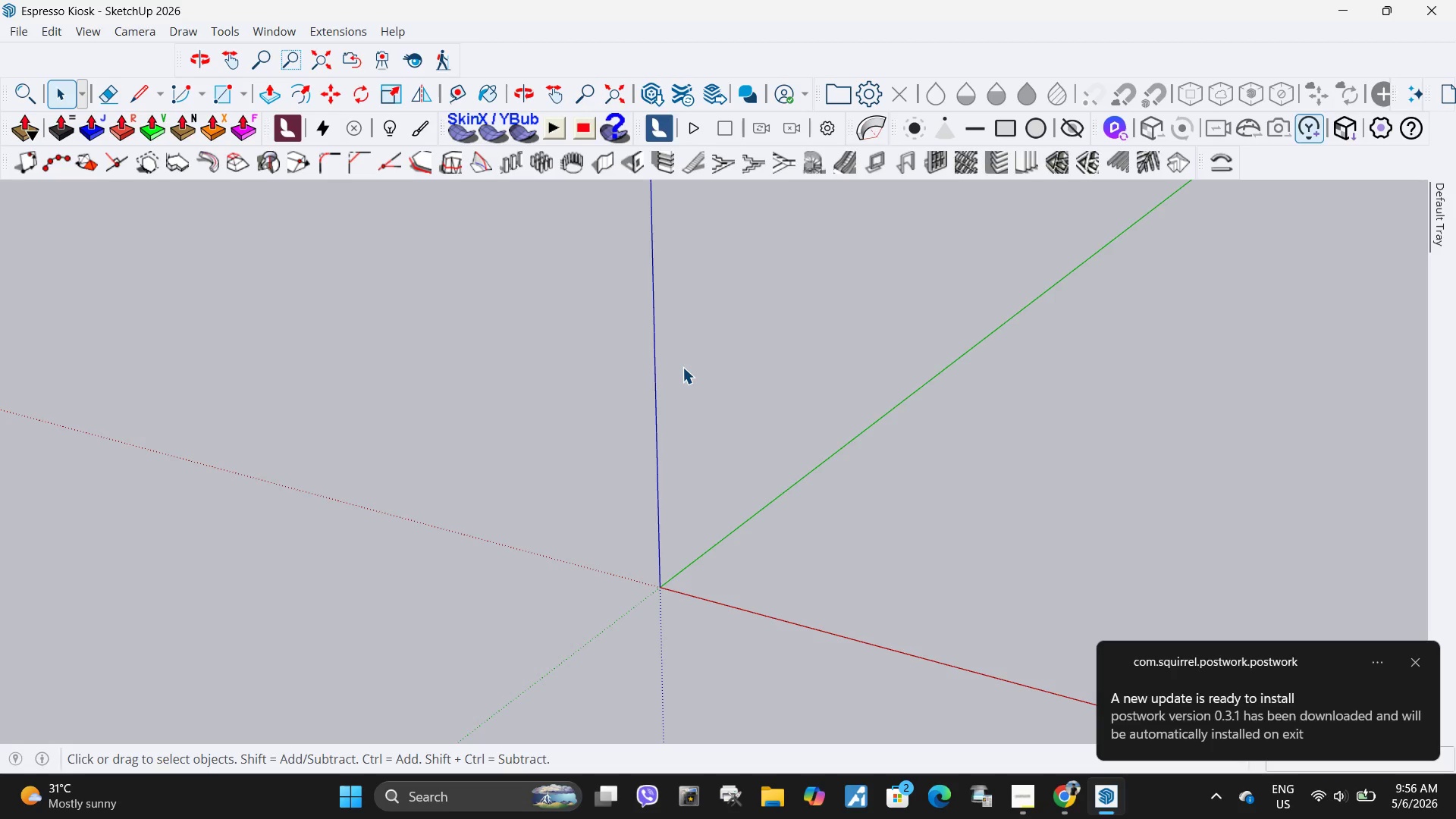 
scroll: coordinate [653, 384], scroll_direction: up, amount: 36.0
 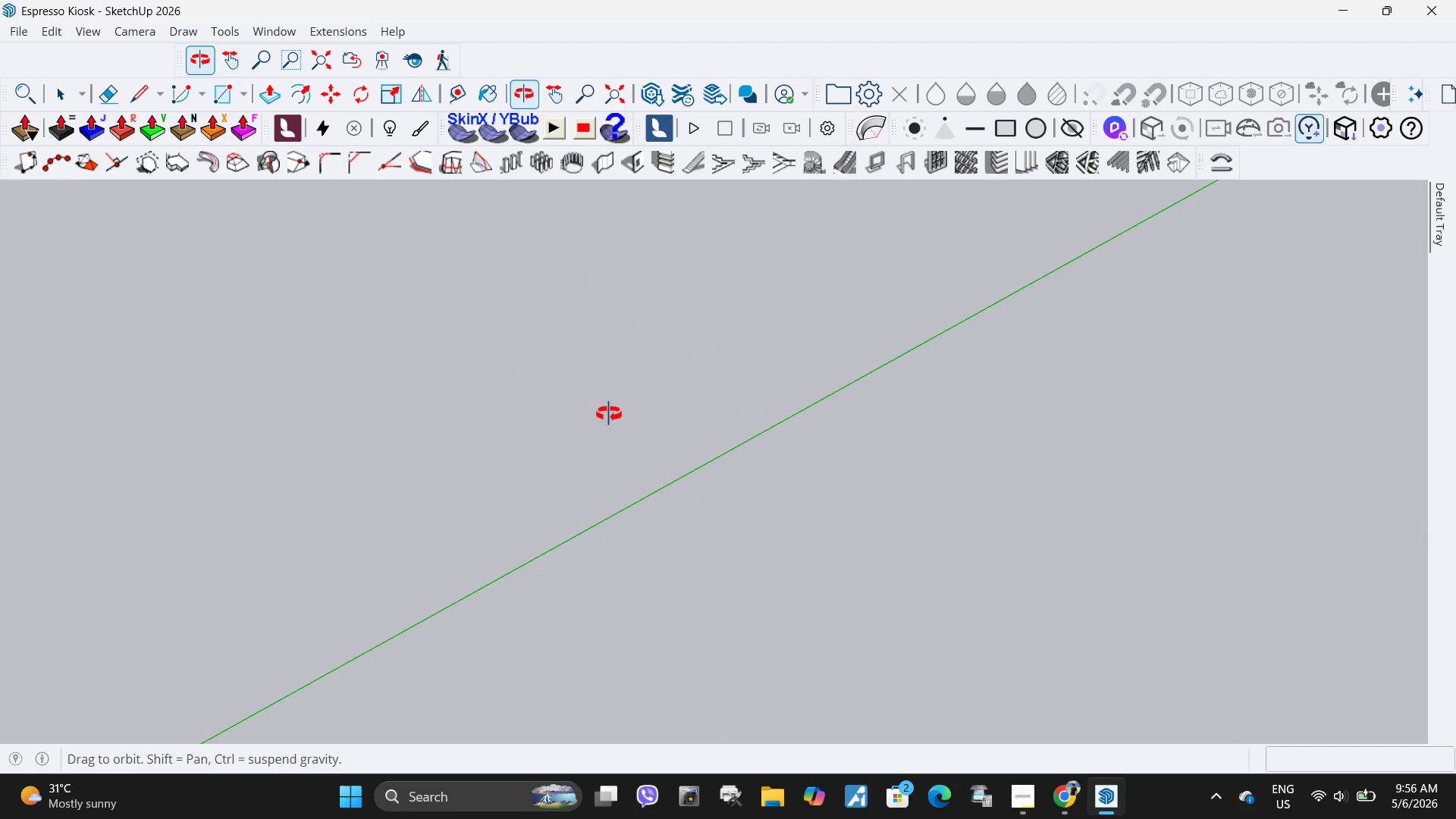 
scroll: coordinate [927, 408], scroll_direction: down, amount: 28.0
 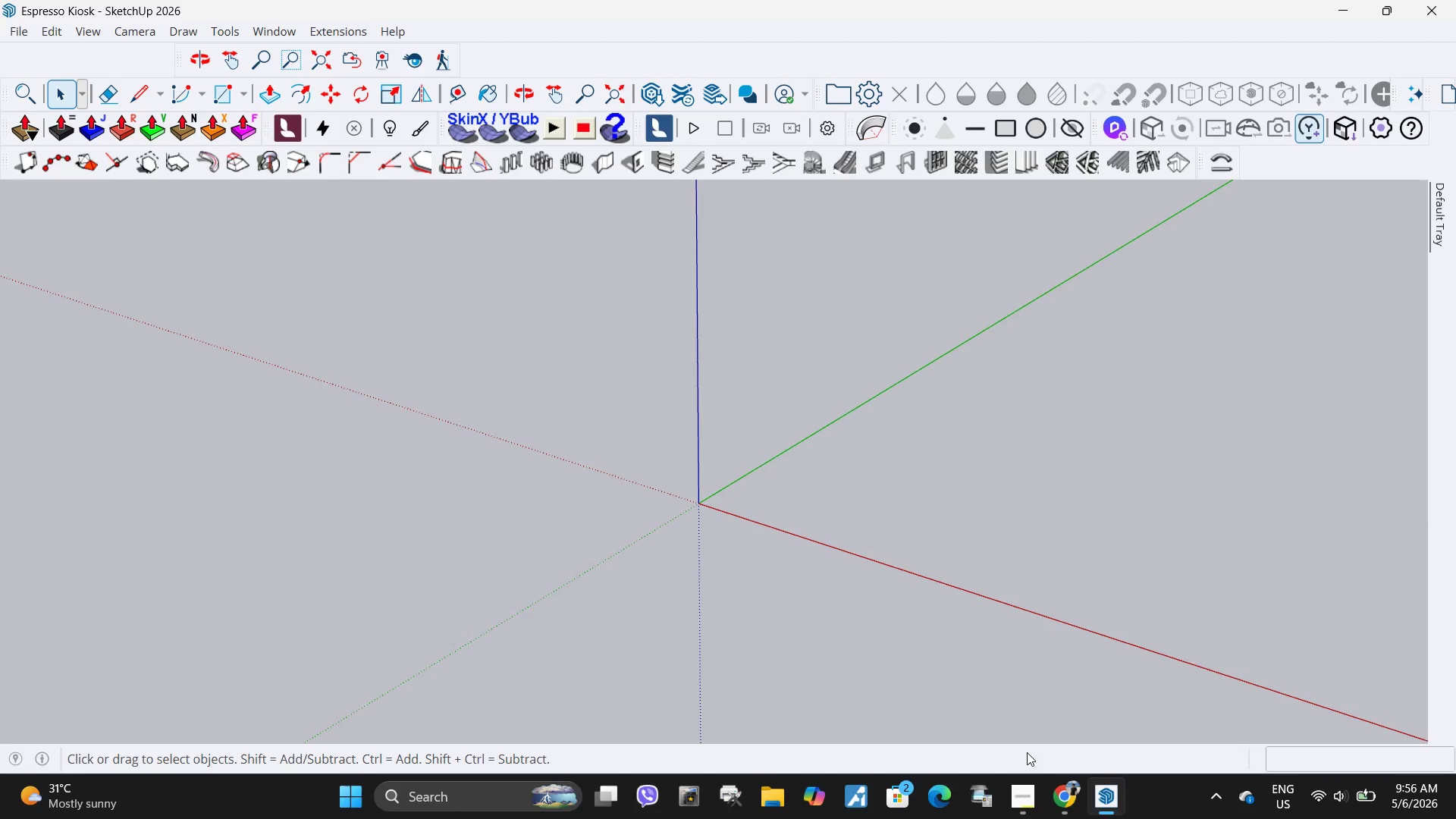 
mouse_move([1041, 791])
 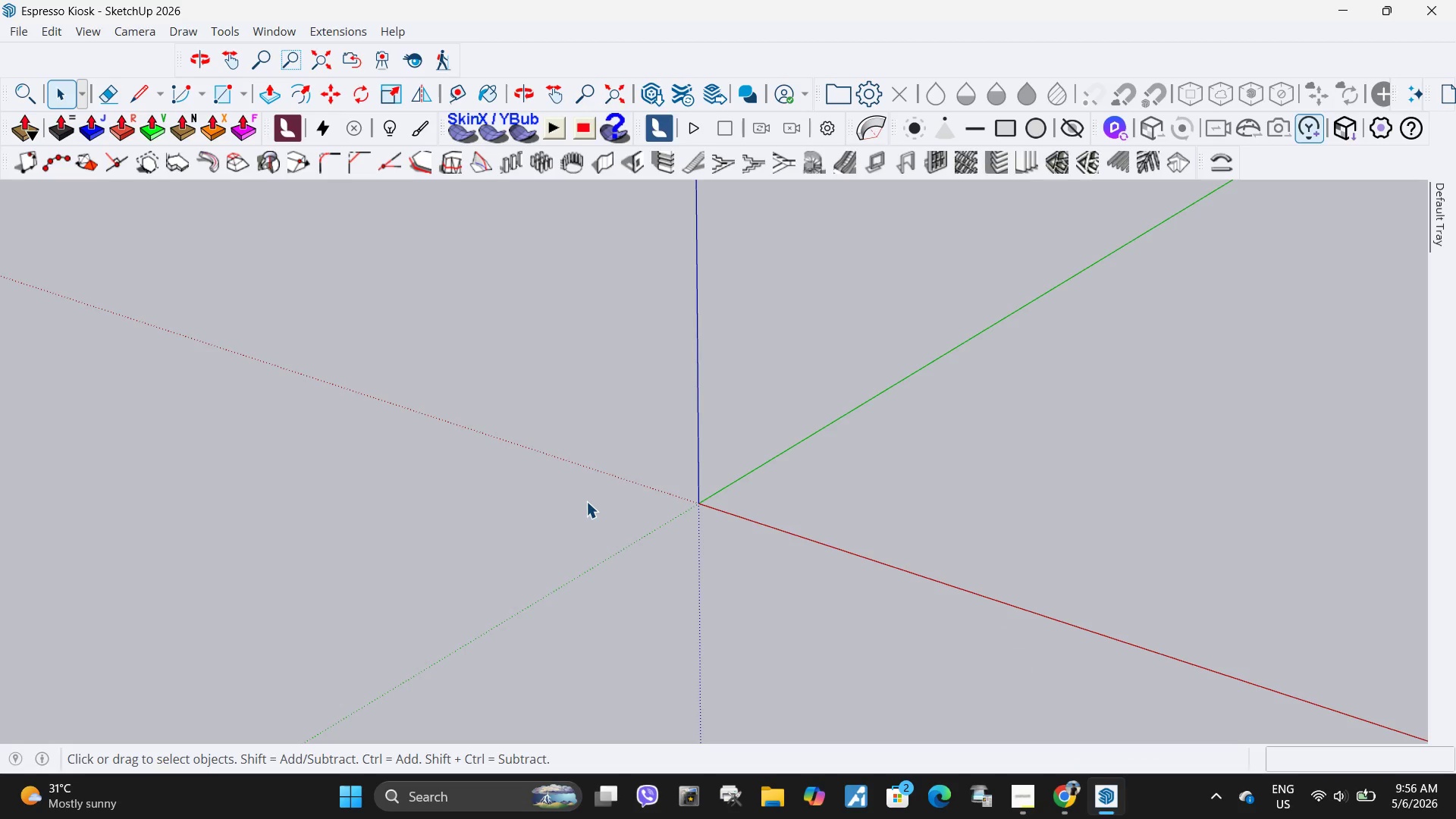 
wait(10.91)
 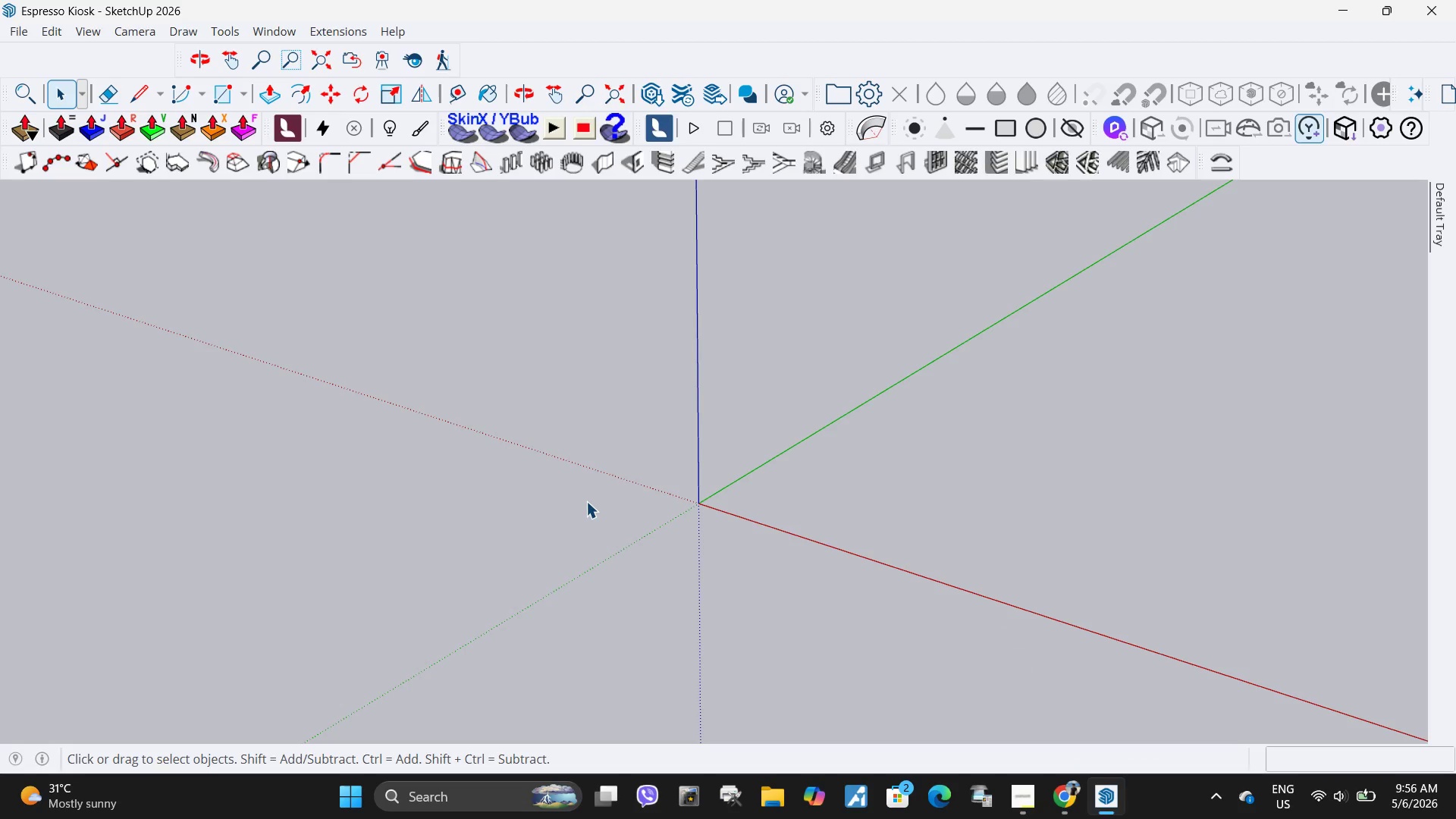 
left_click([1068, 801])
 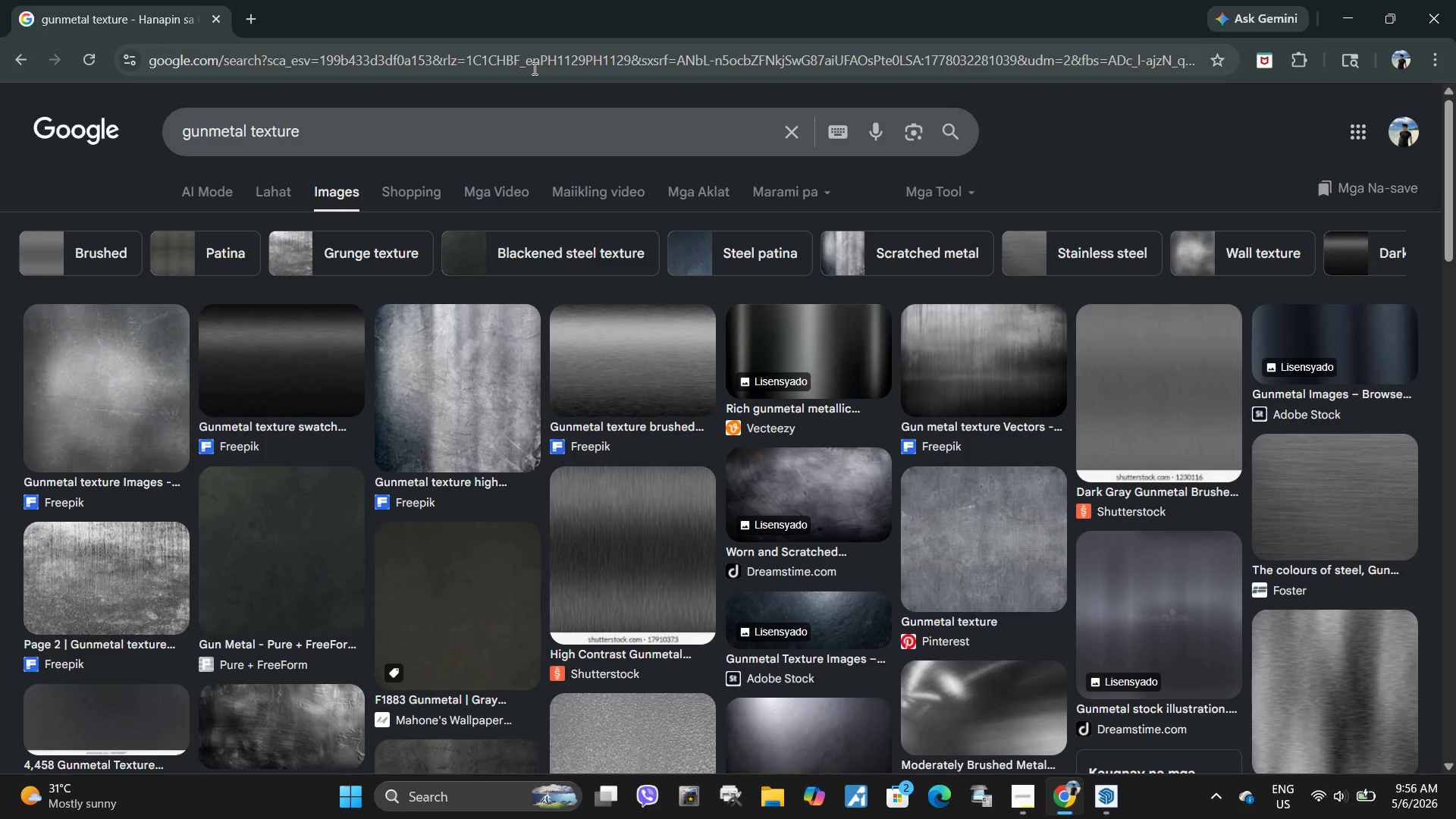 
left_click([538, 64])
 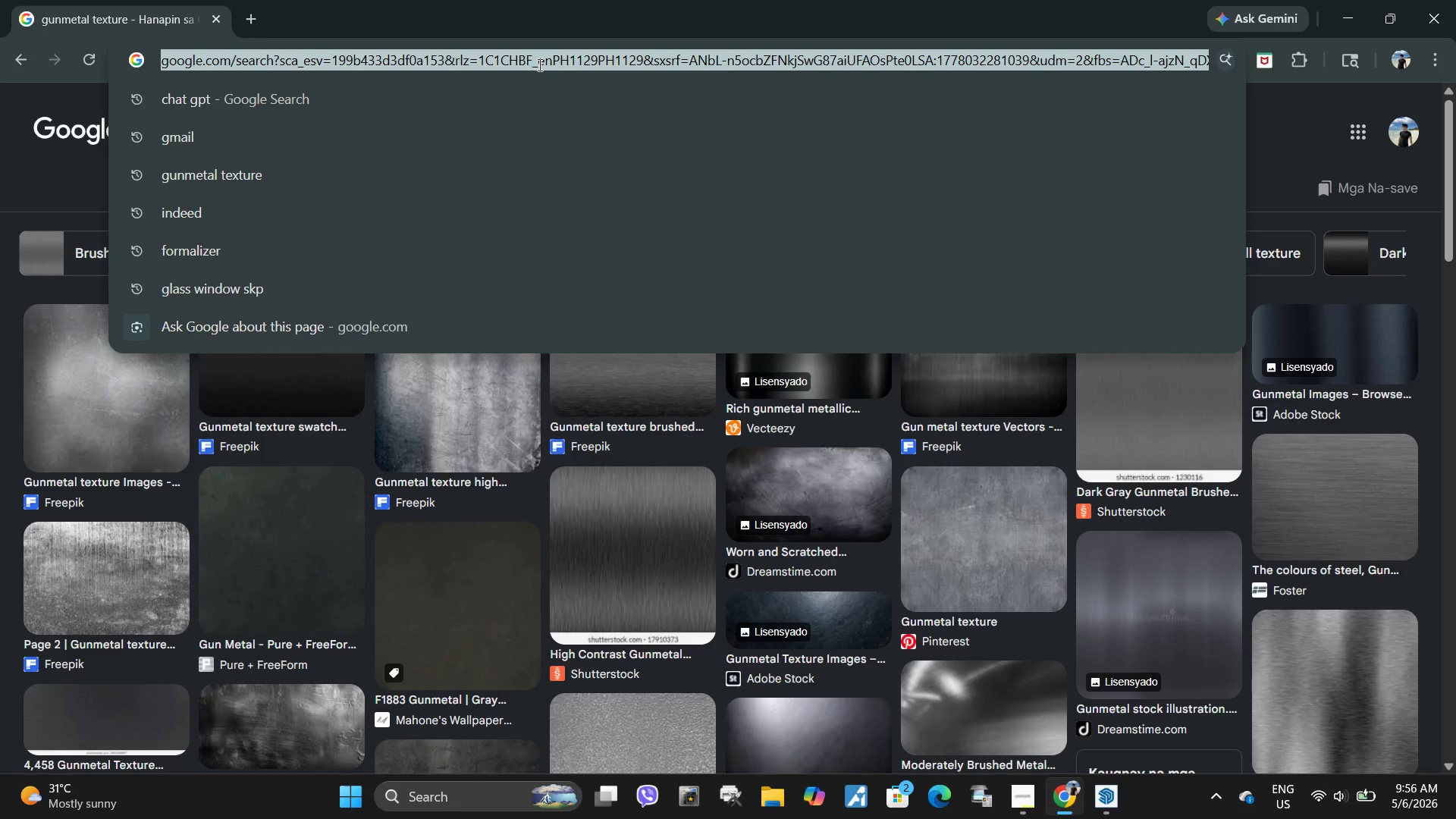 
type(modern kiosk skp)
 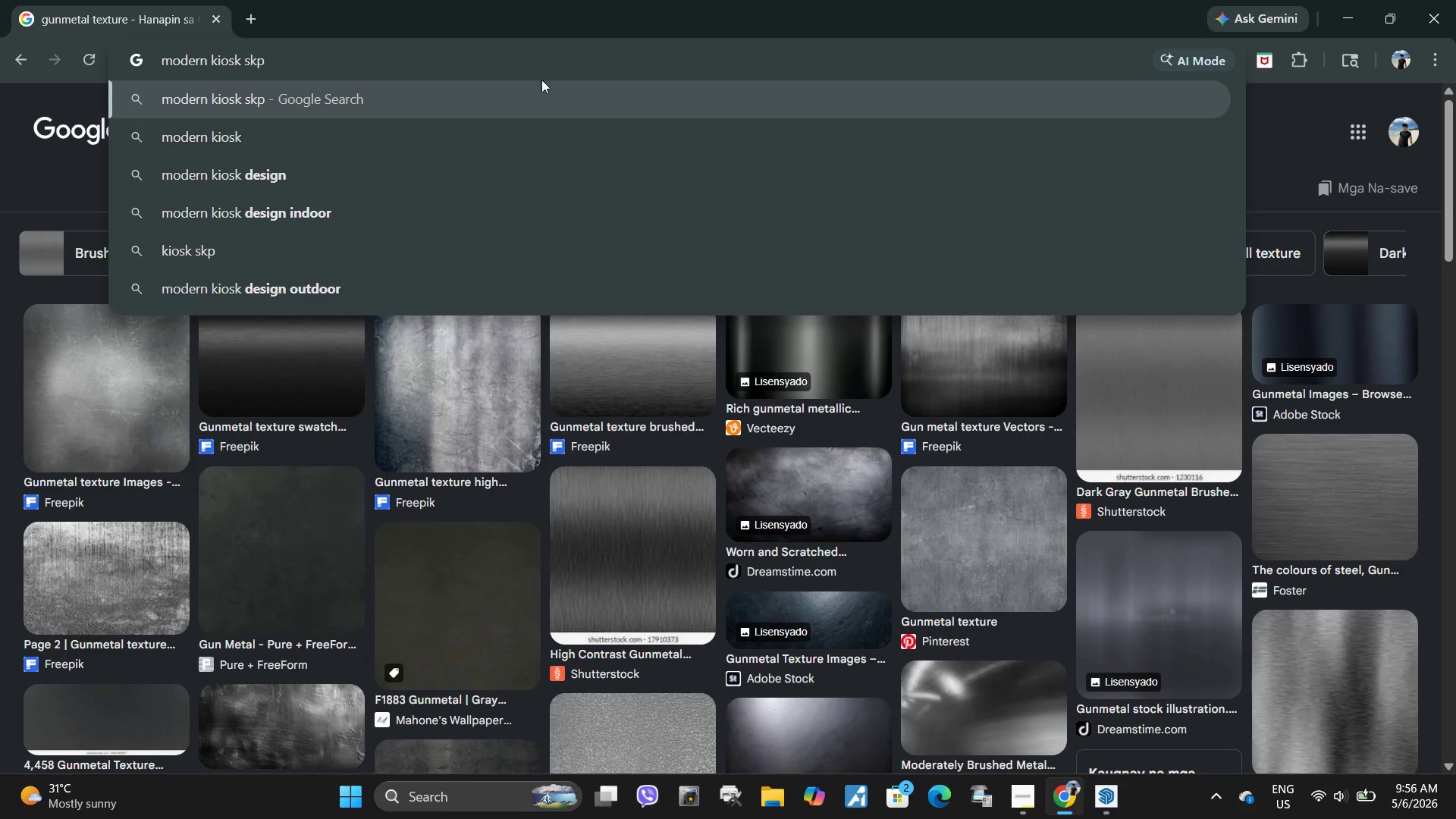 
left_click([541, 97])
 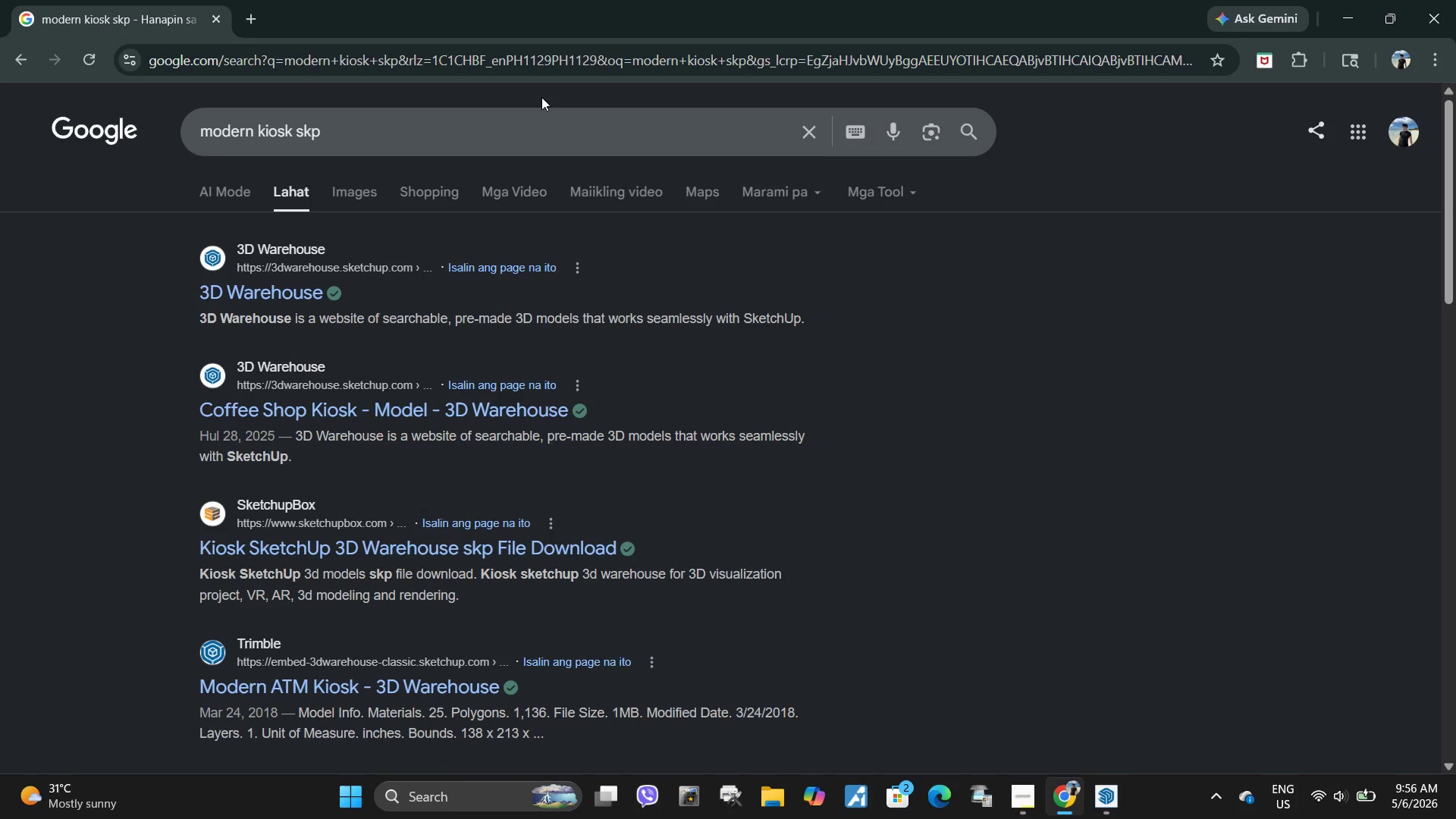 
left_click([359, 180])
 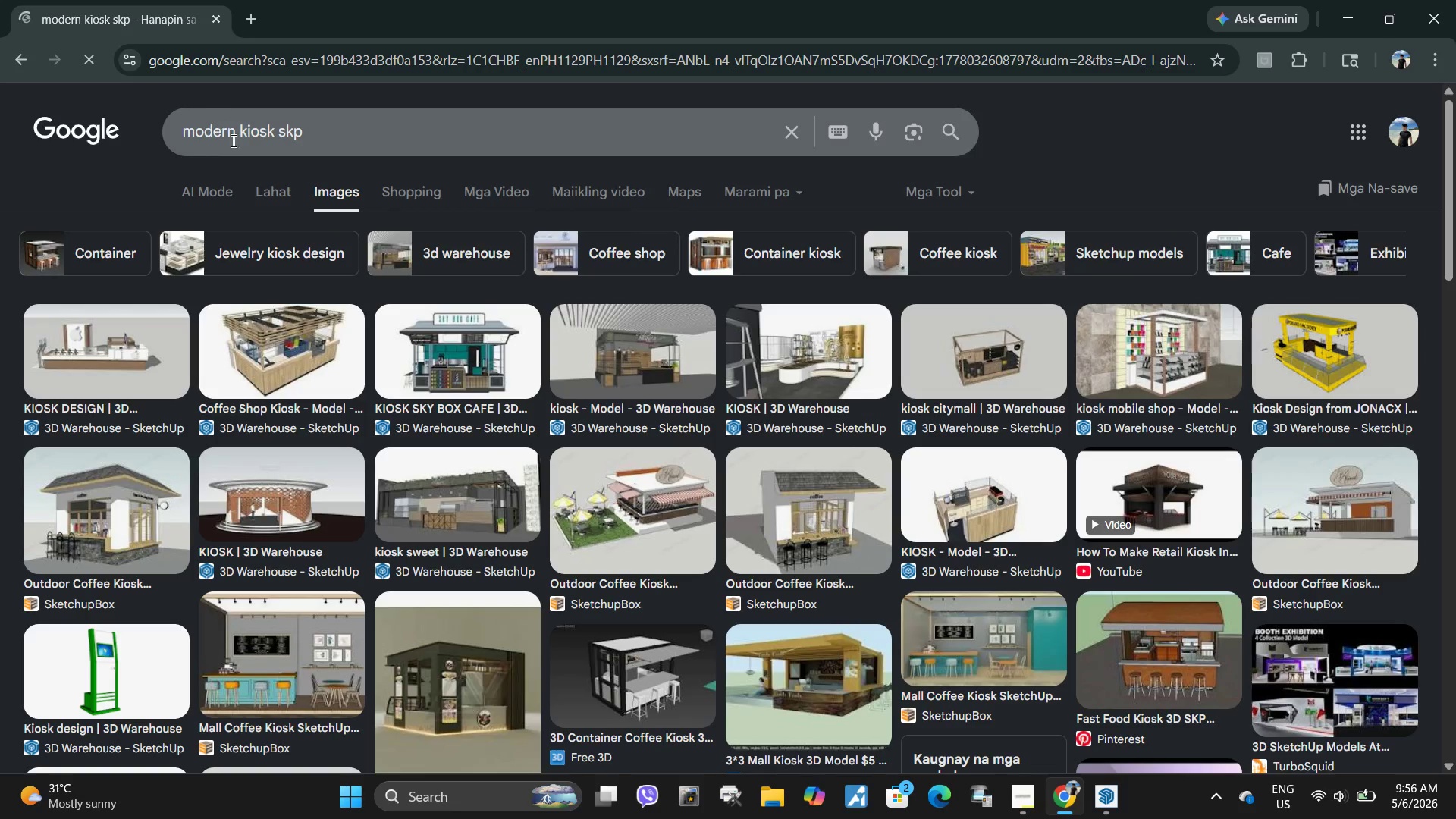 
left_click([239, 139])
 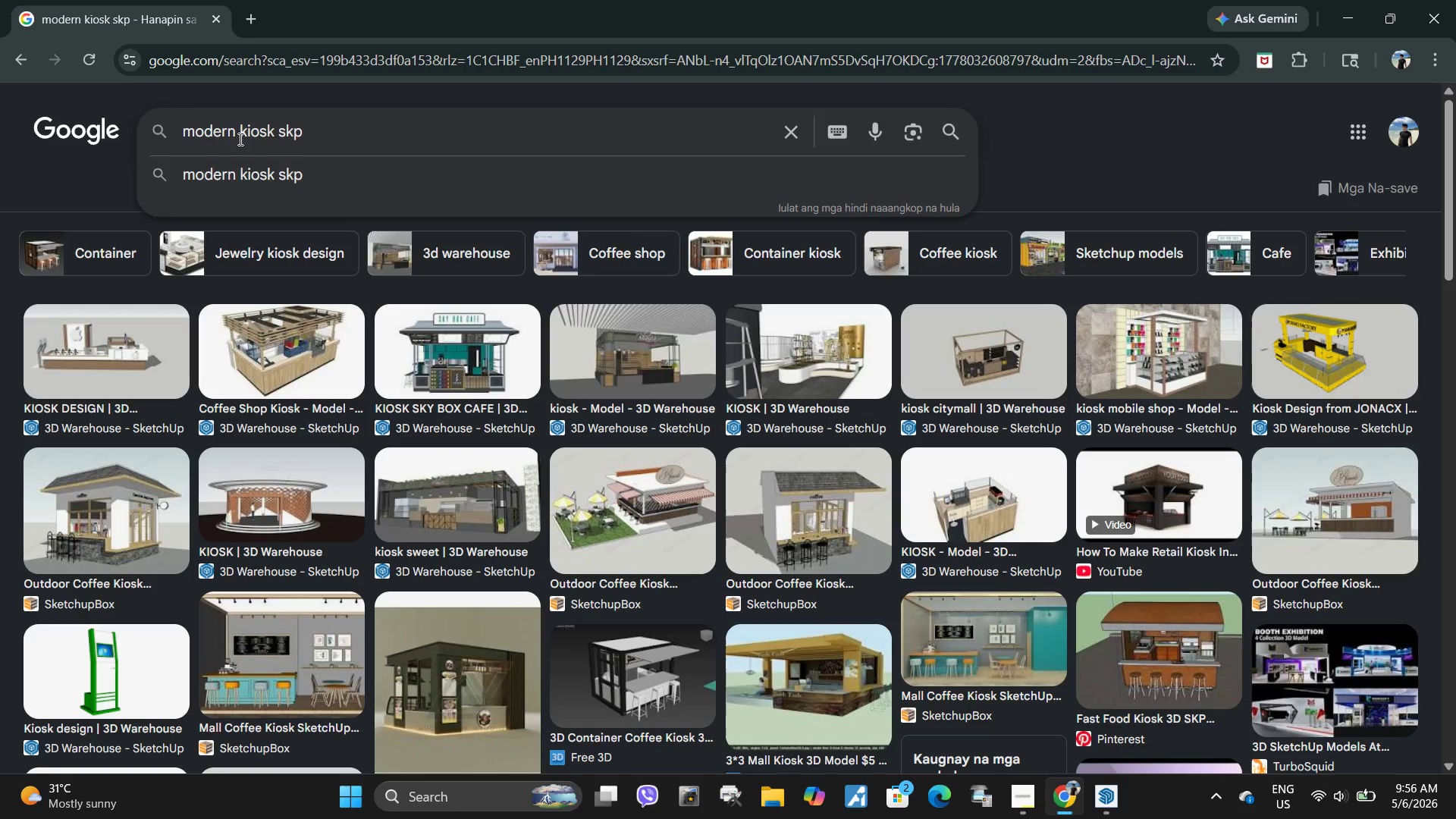 
type(coffee )
 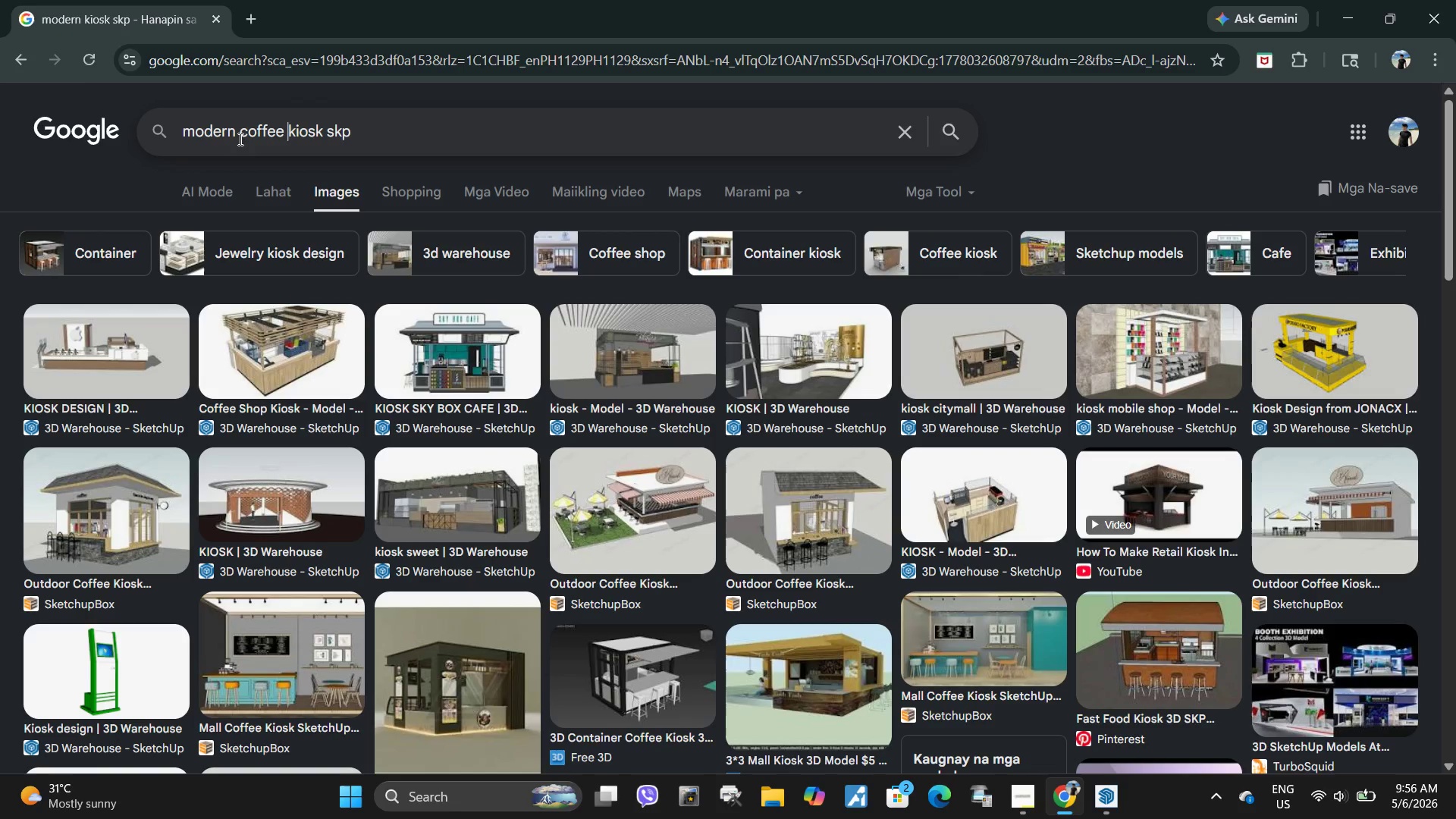 
key(Enter)
 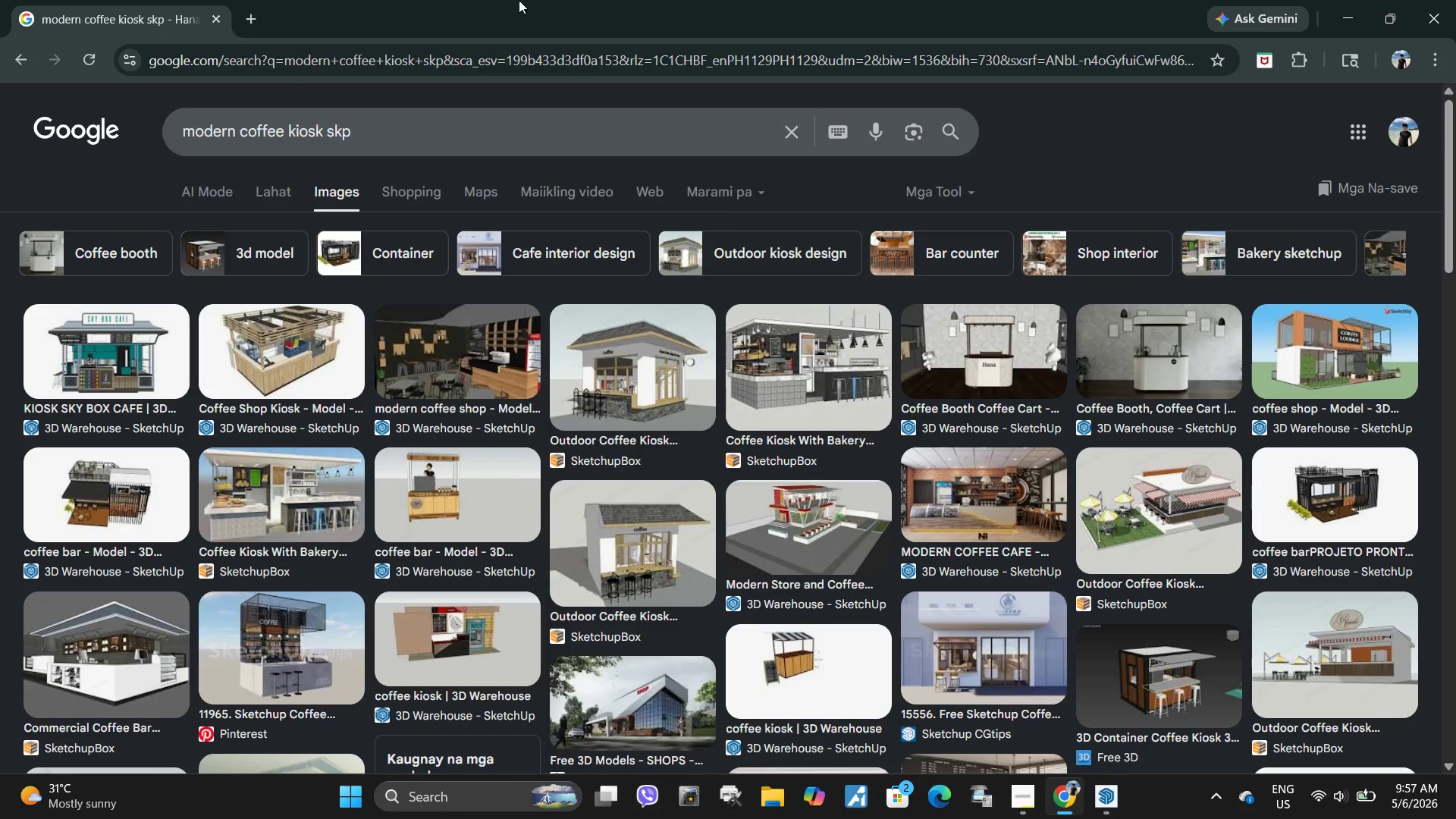 
wait(17.09)
 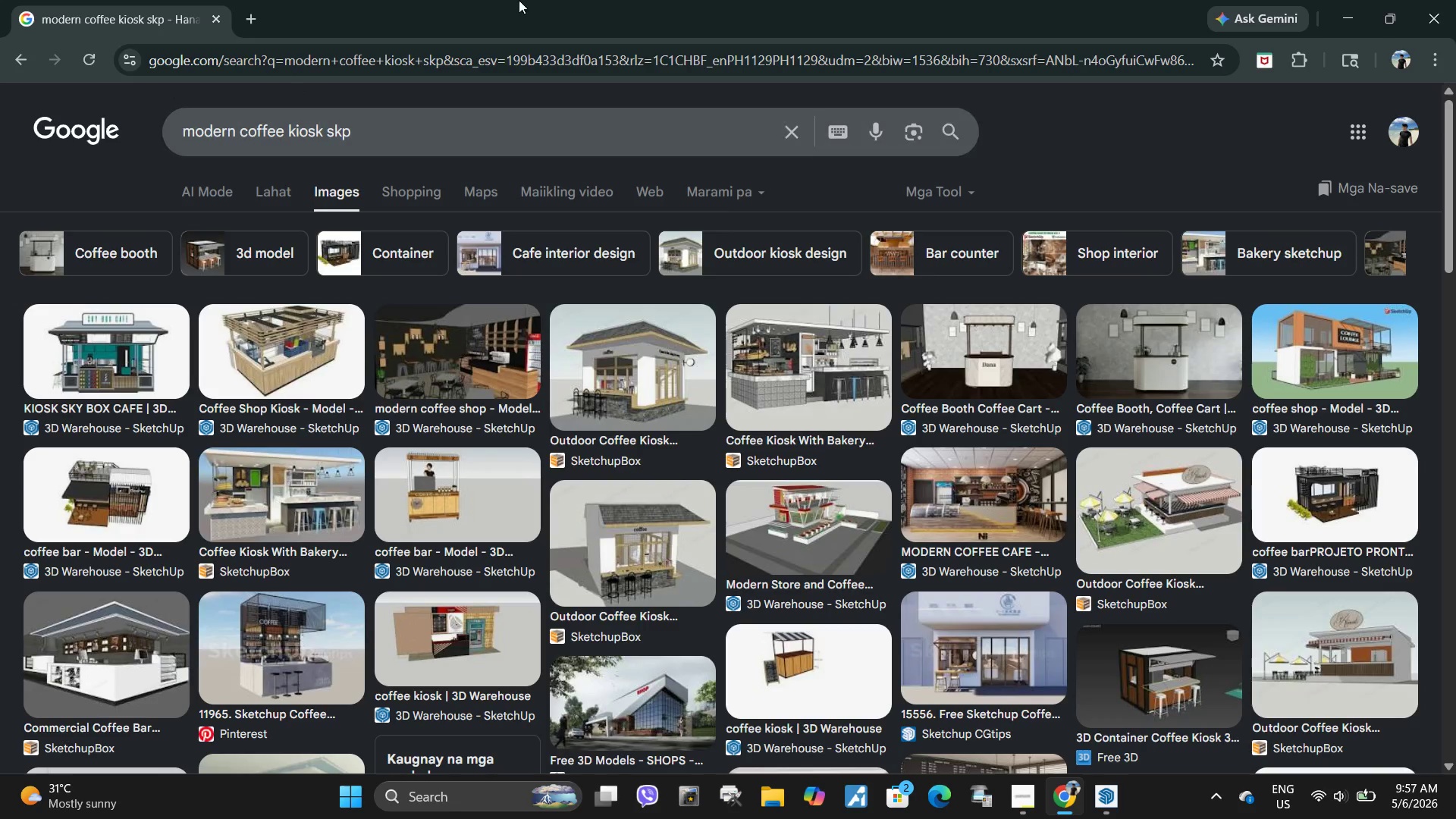 
left_click([293, 340])
 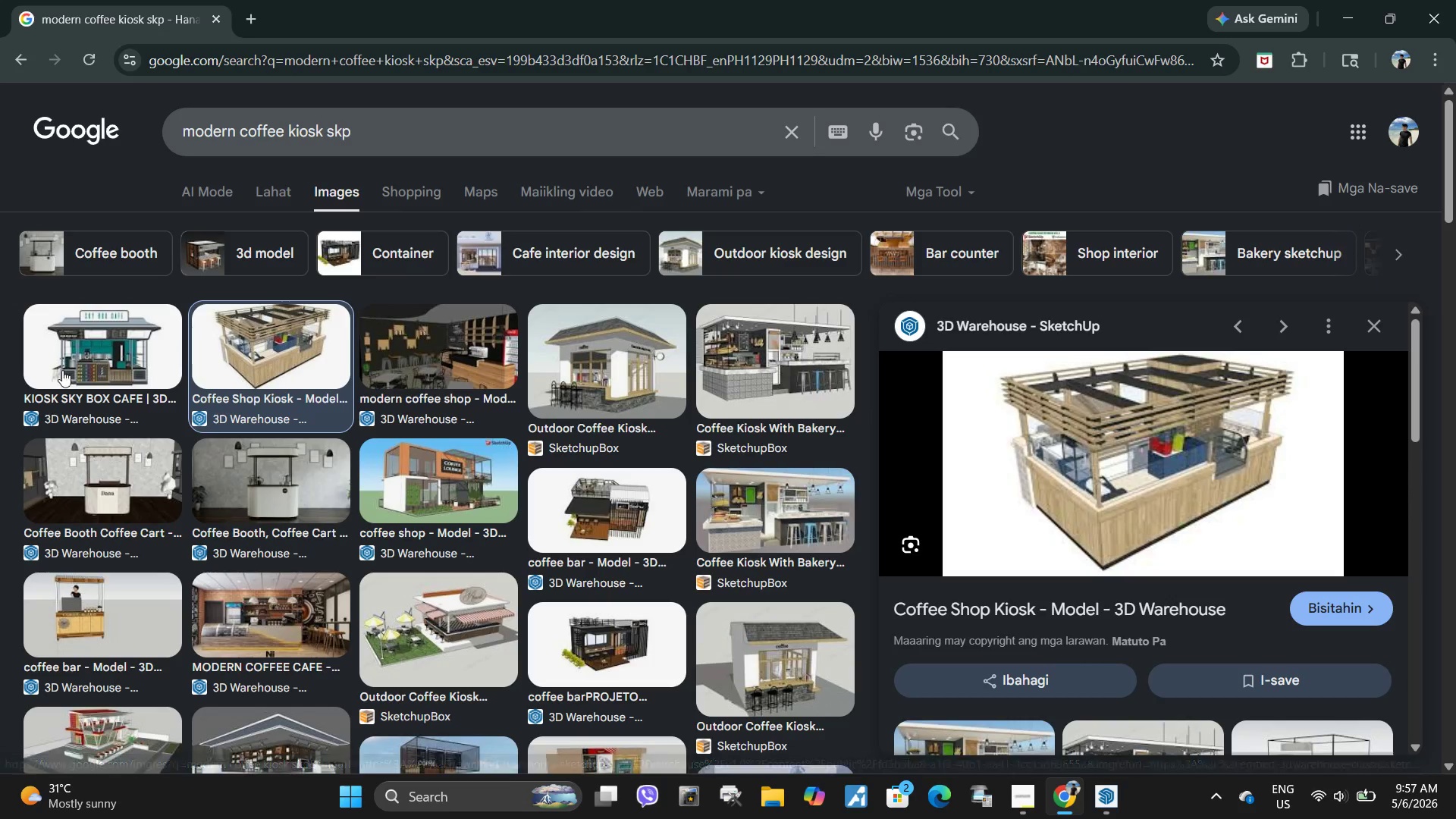 
scroll: coordinate [968, 494], scroll_direction: down, amount: 3.0
 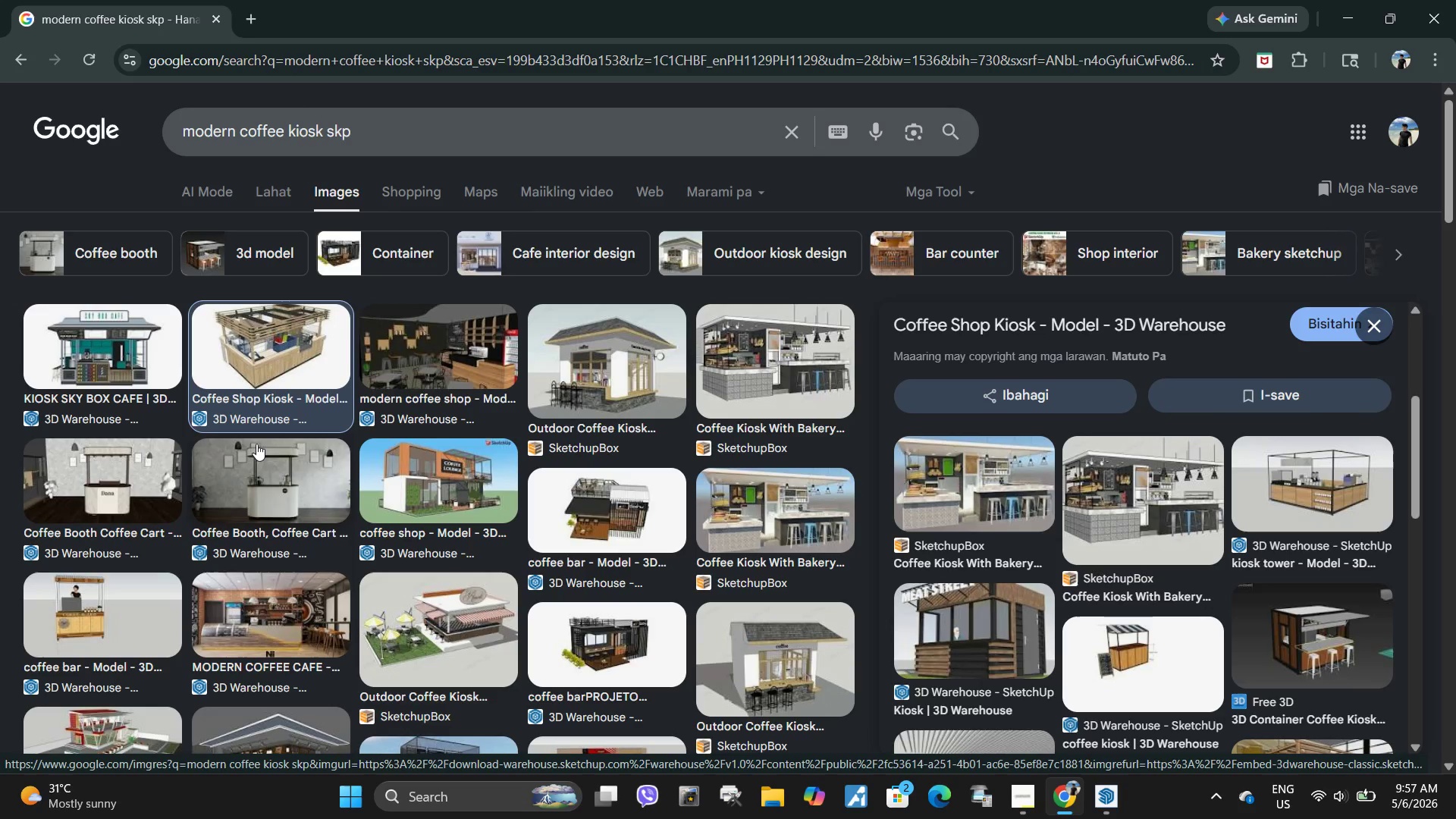 
wait(22.47)
 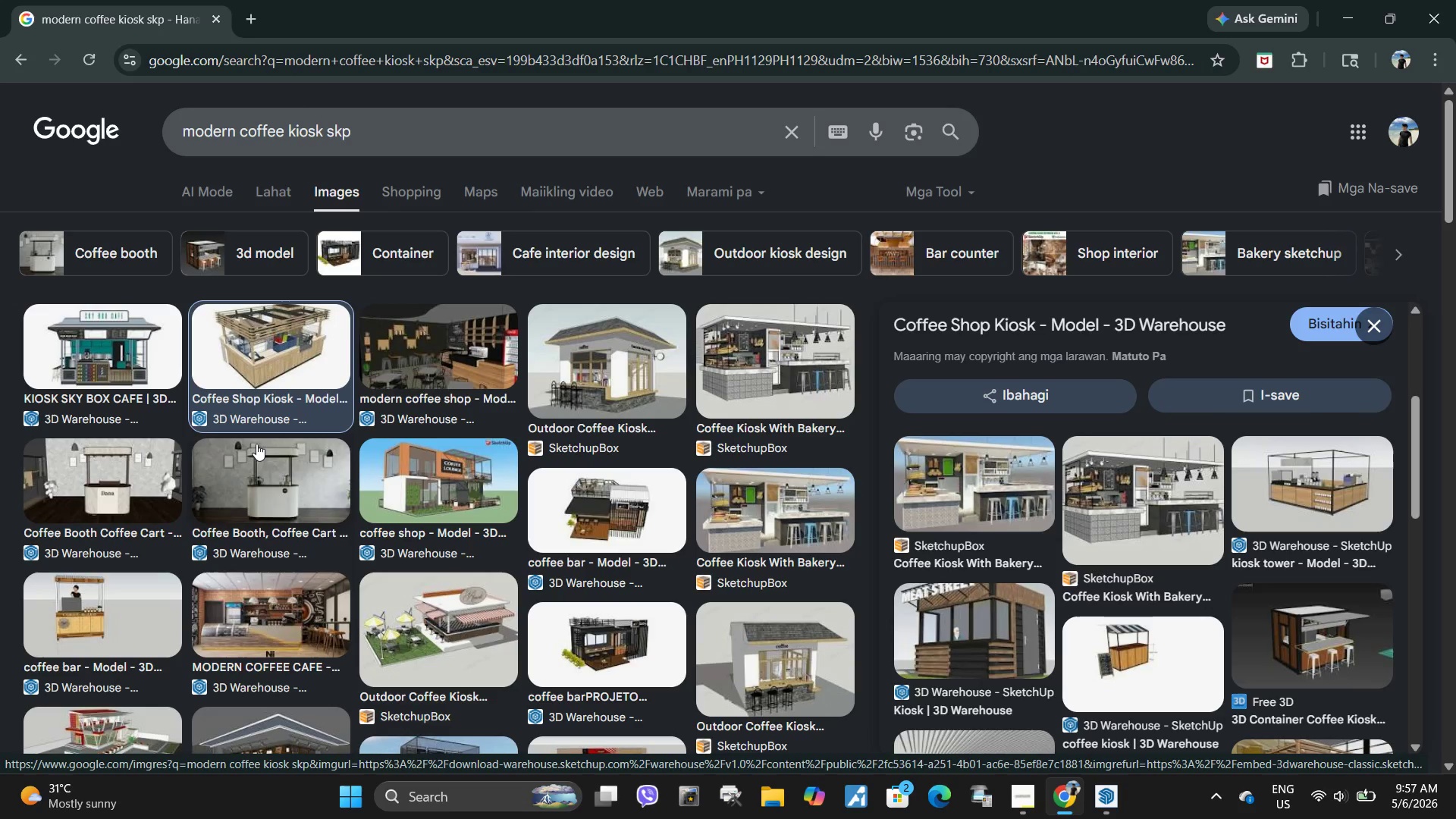 
scroll: coordinate [1120, 573], scroll_direction: down, amount: 2.0
 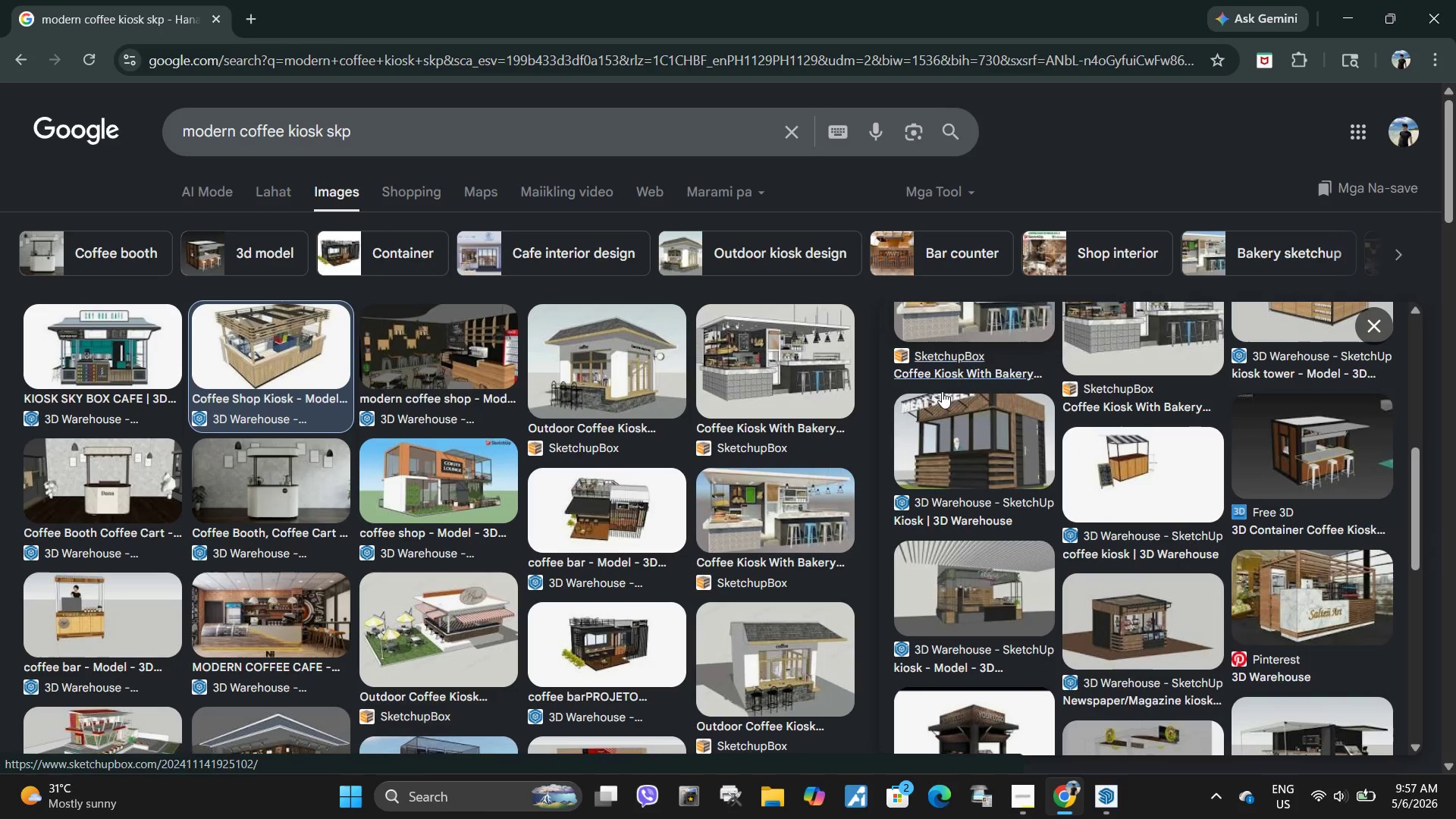 
scroll: coordinate [991, 506], scroll_direction: up, amount: 1.0
 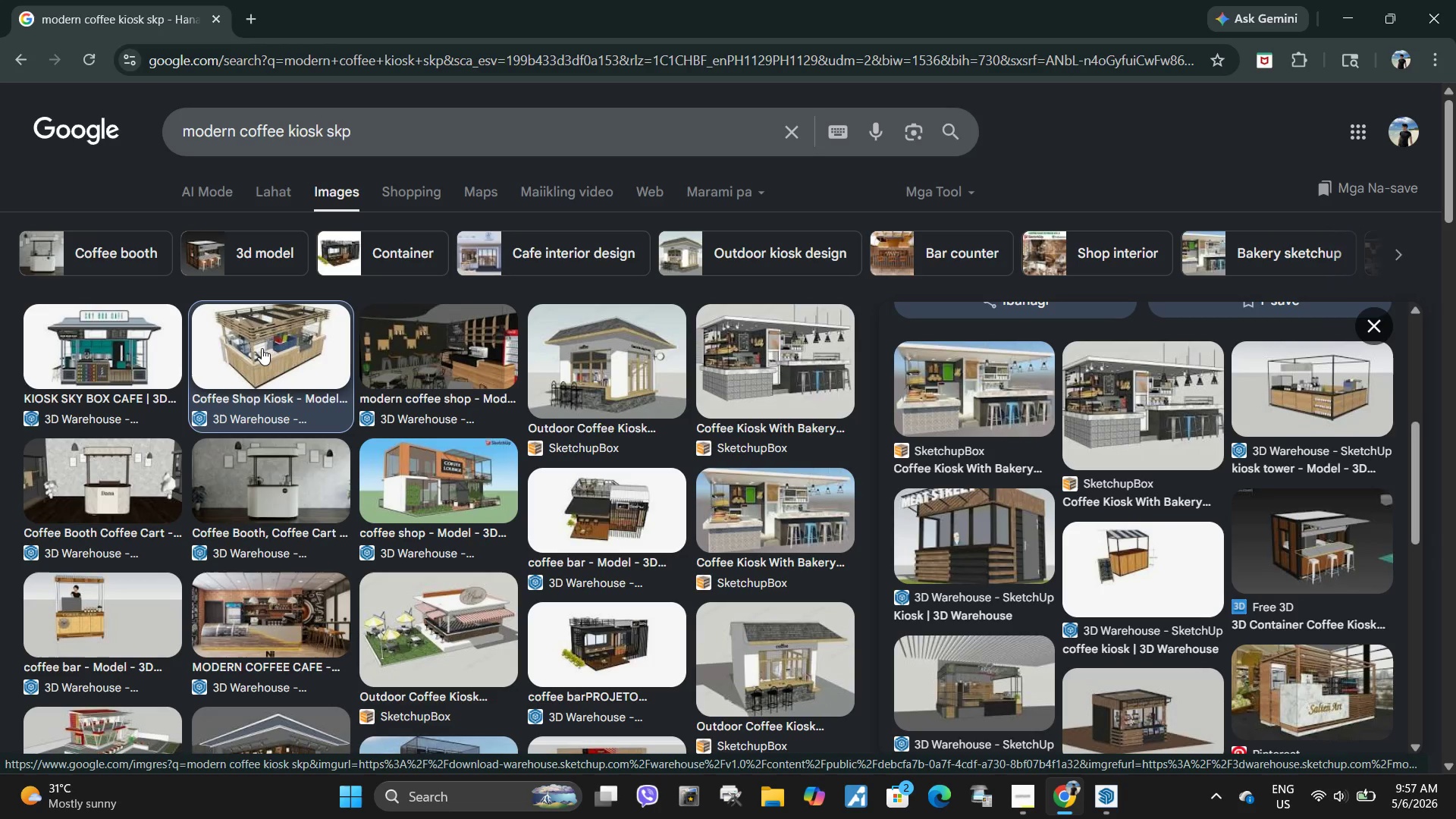 
scroll: coordinate [510, 447], scroll_direction: down, amount: 2.0
 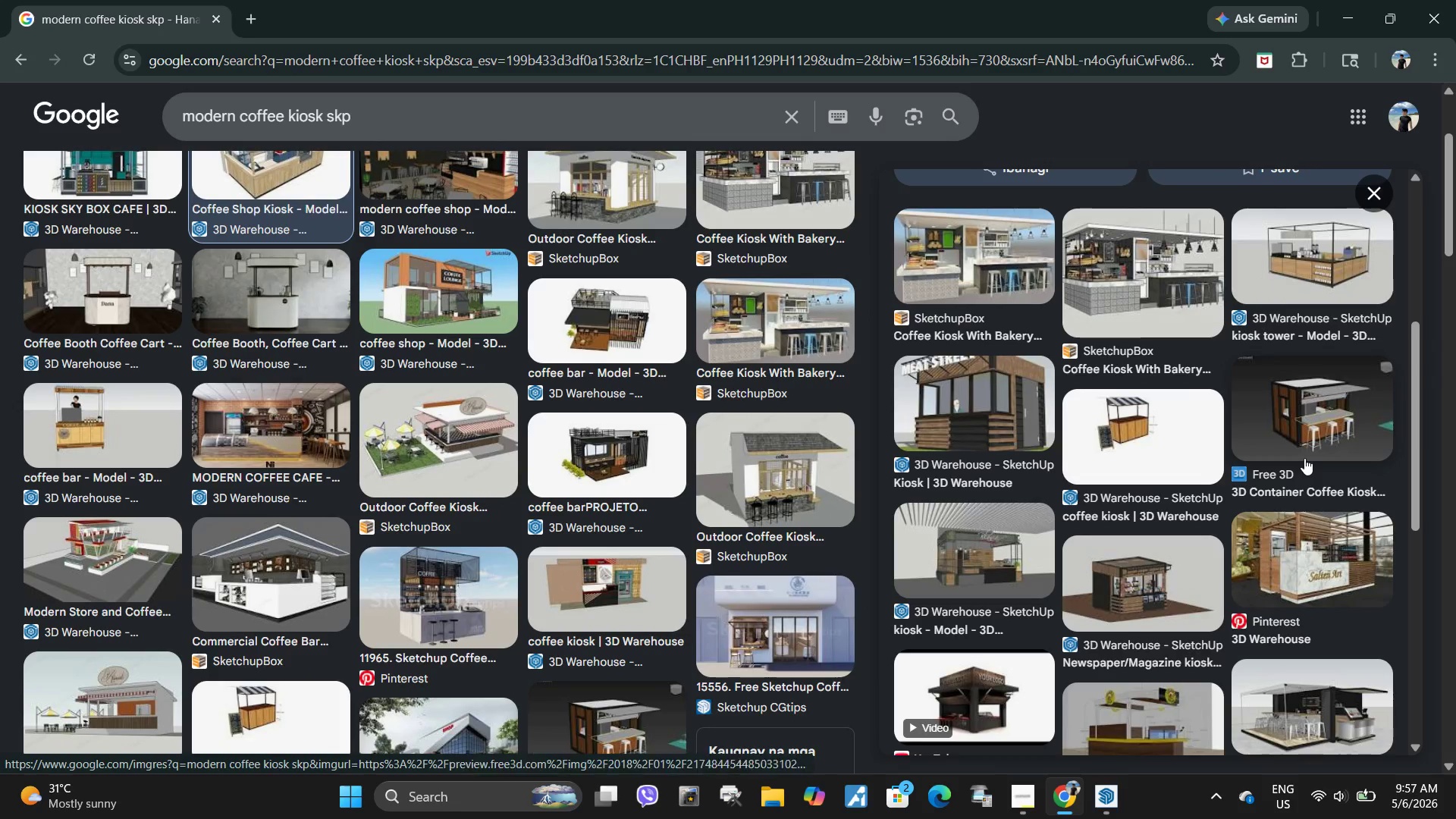 
scroll: coordinate [961, 457], scroll_direction: up, amount: 4.0
 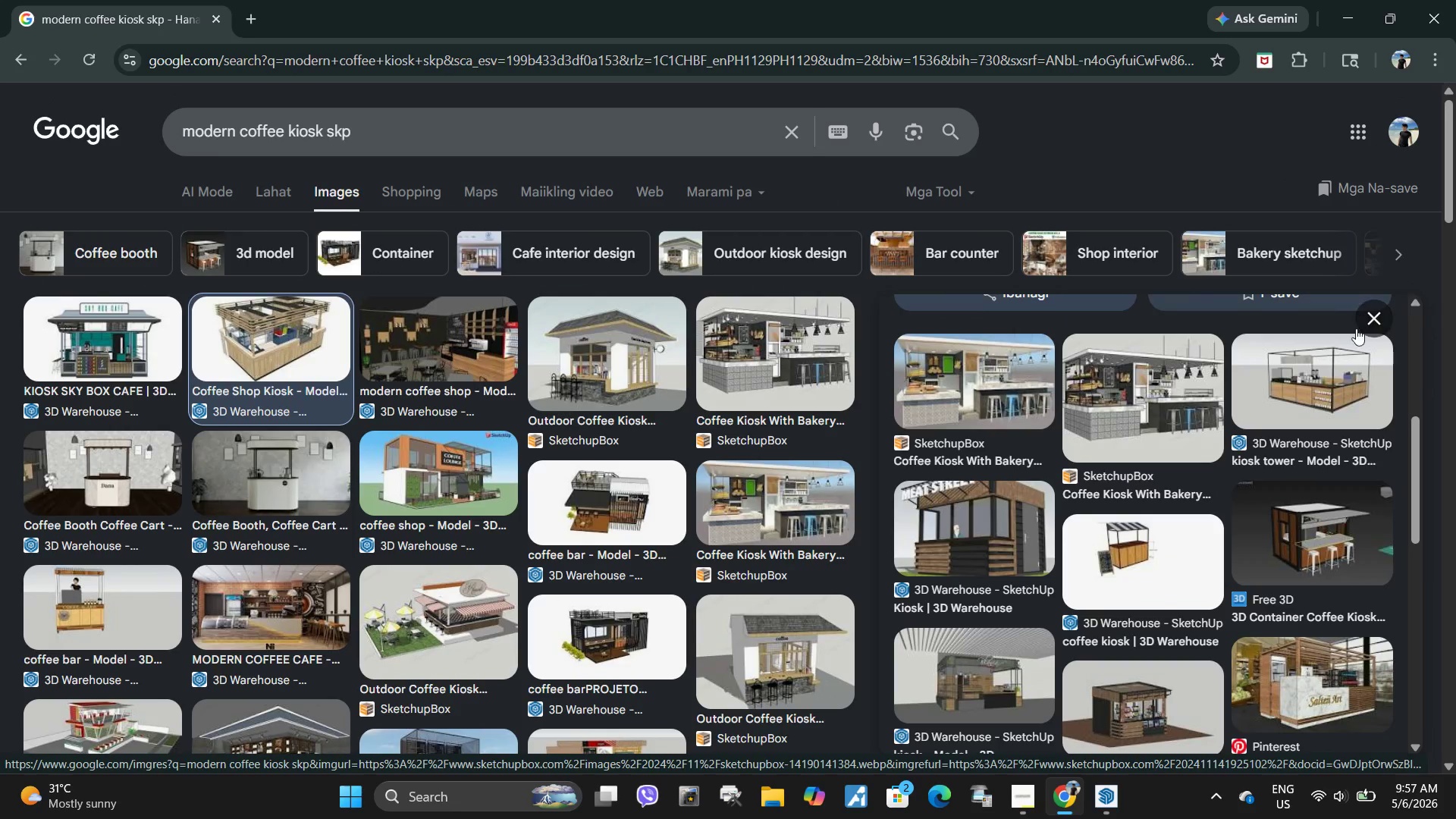 
left_click([1373, 320])
 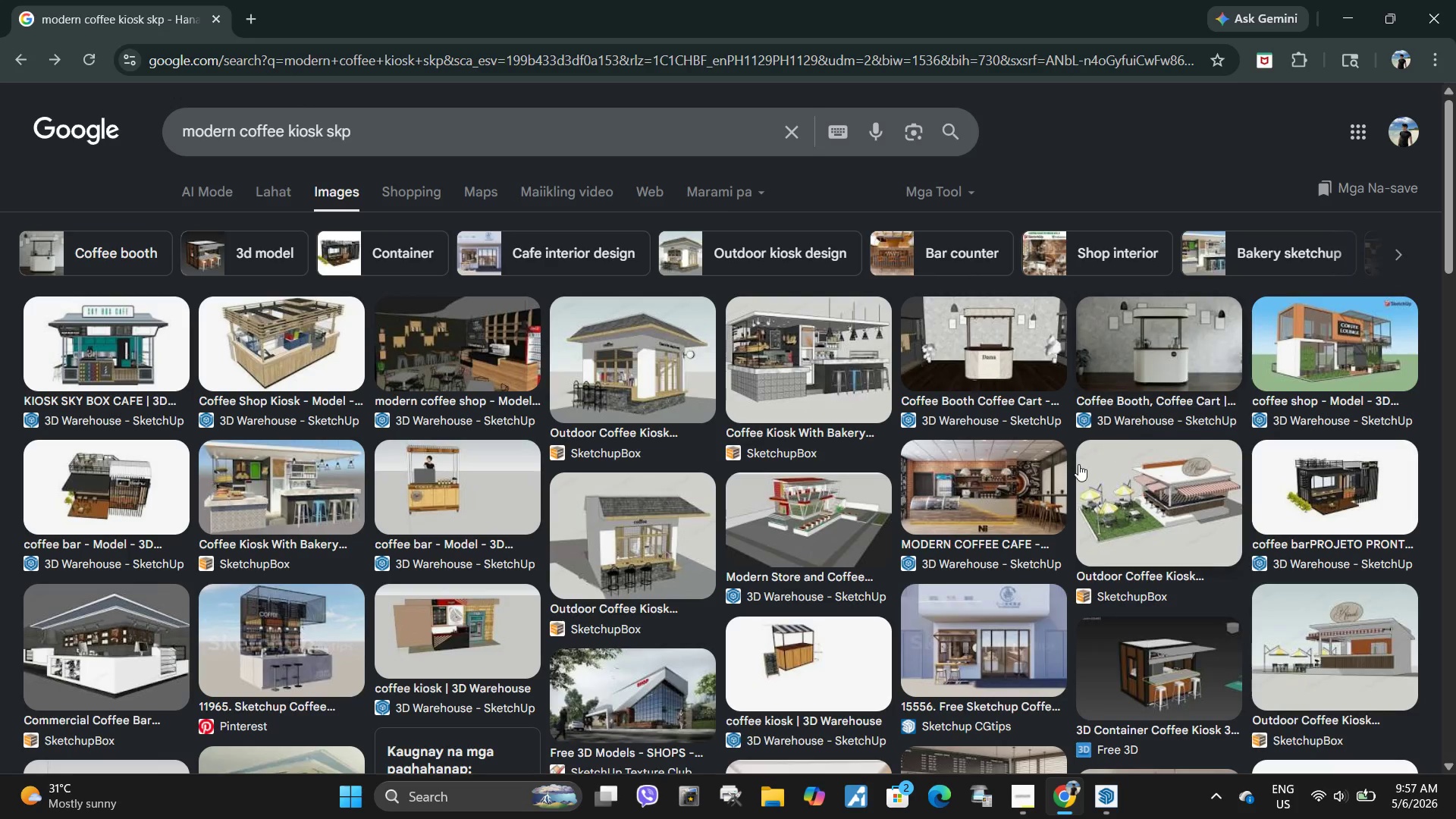 
scroll: coordinate [1078, 464], scroll_direction: up, amount: 2.0
 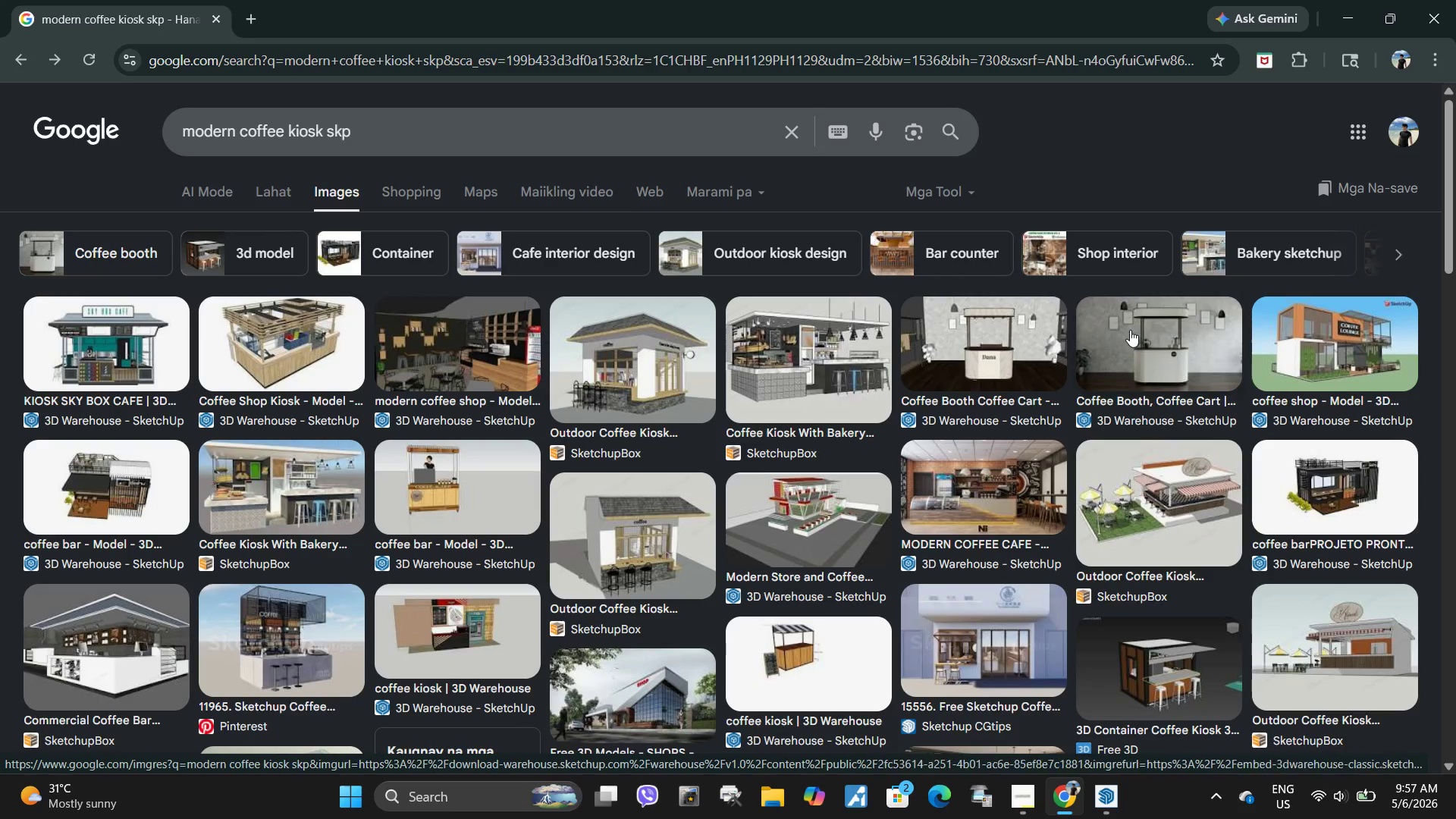 
left_click([1135, 341])
 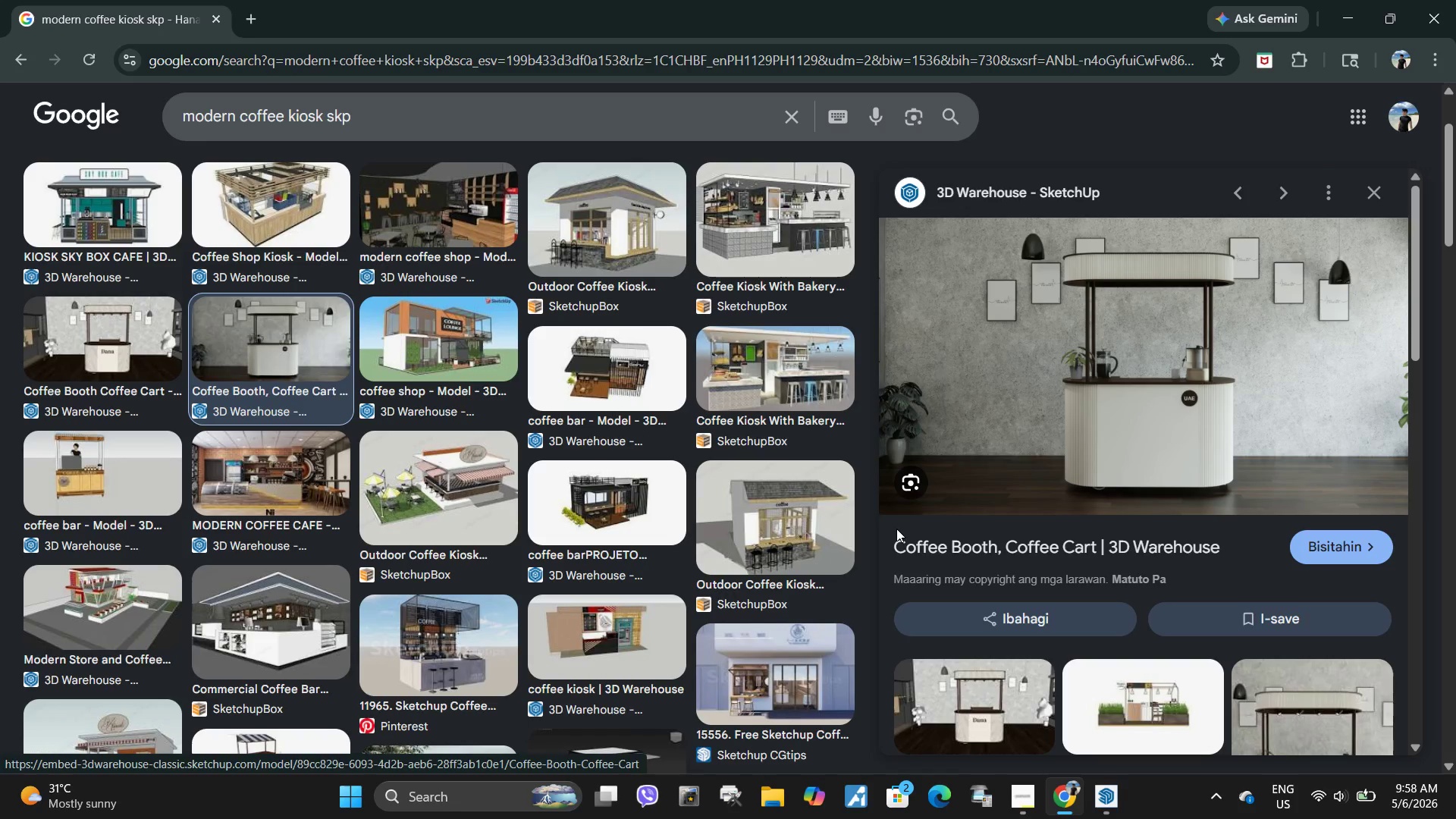 
wait(11.66)
 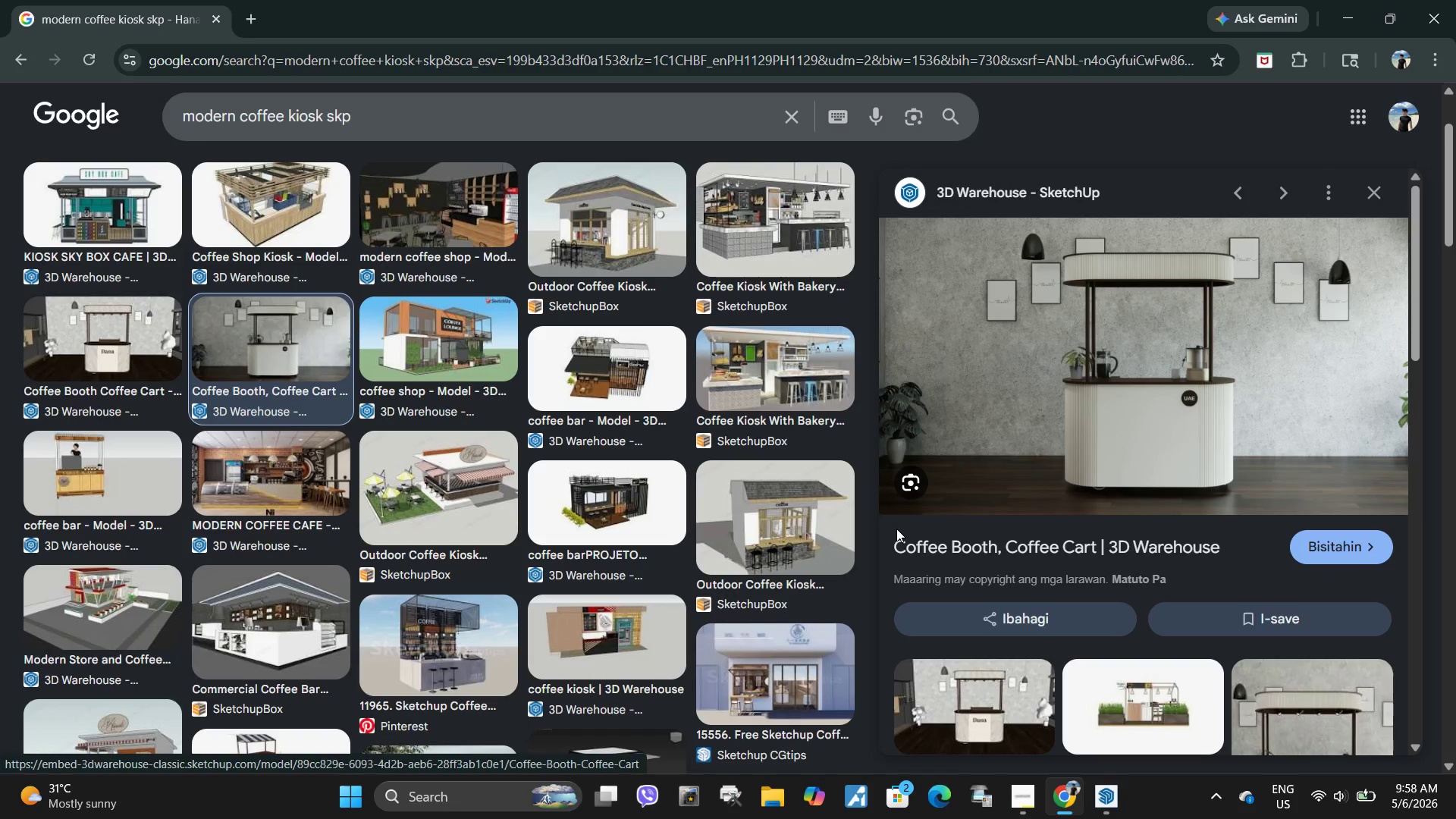 
left_click_drag(start_coordinate=[889, 544], to_coordinate=[1094, 549])
 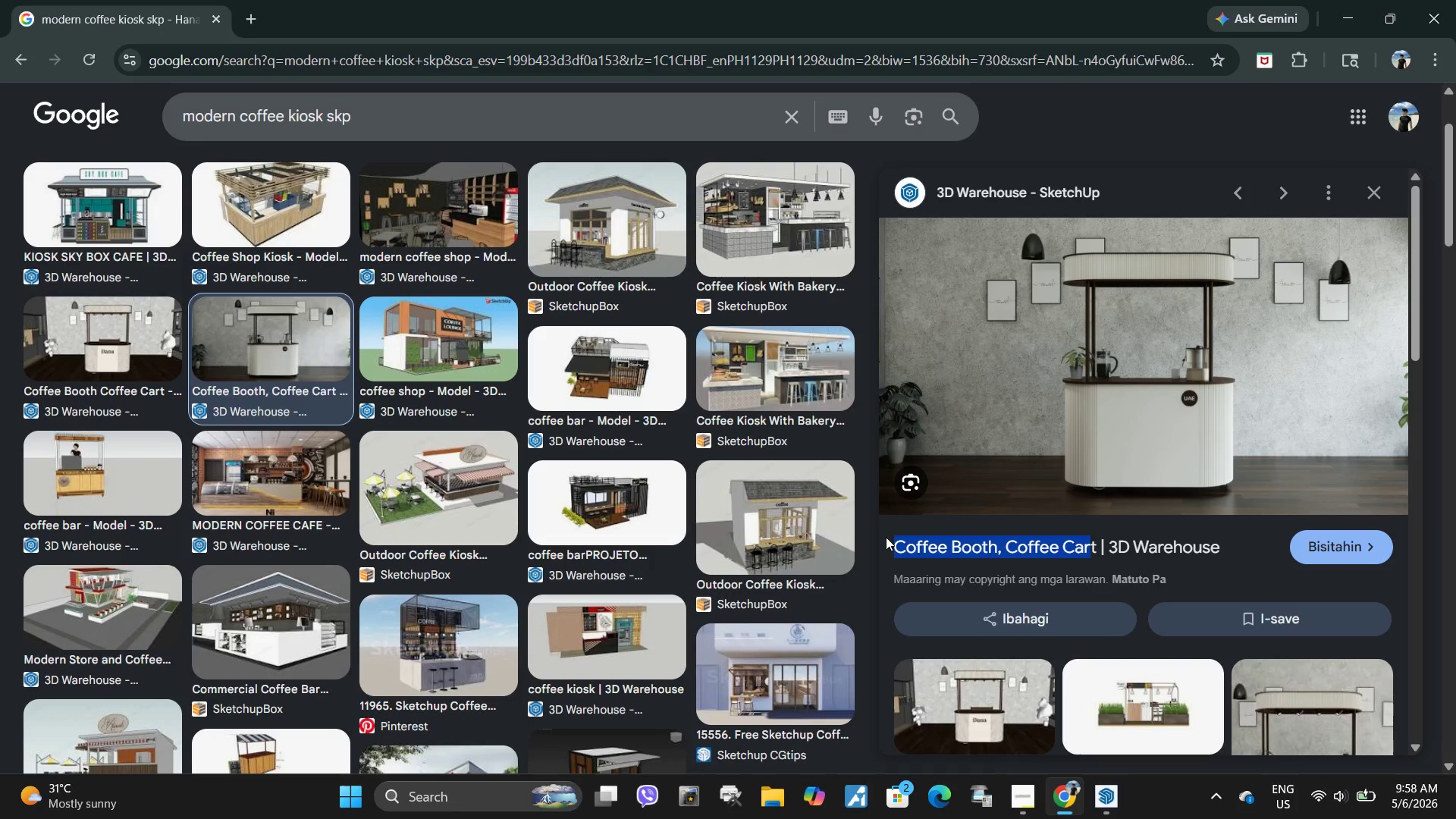 
left_click([886, 537])
 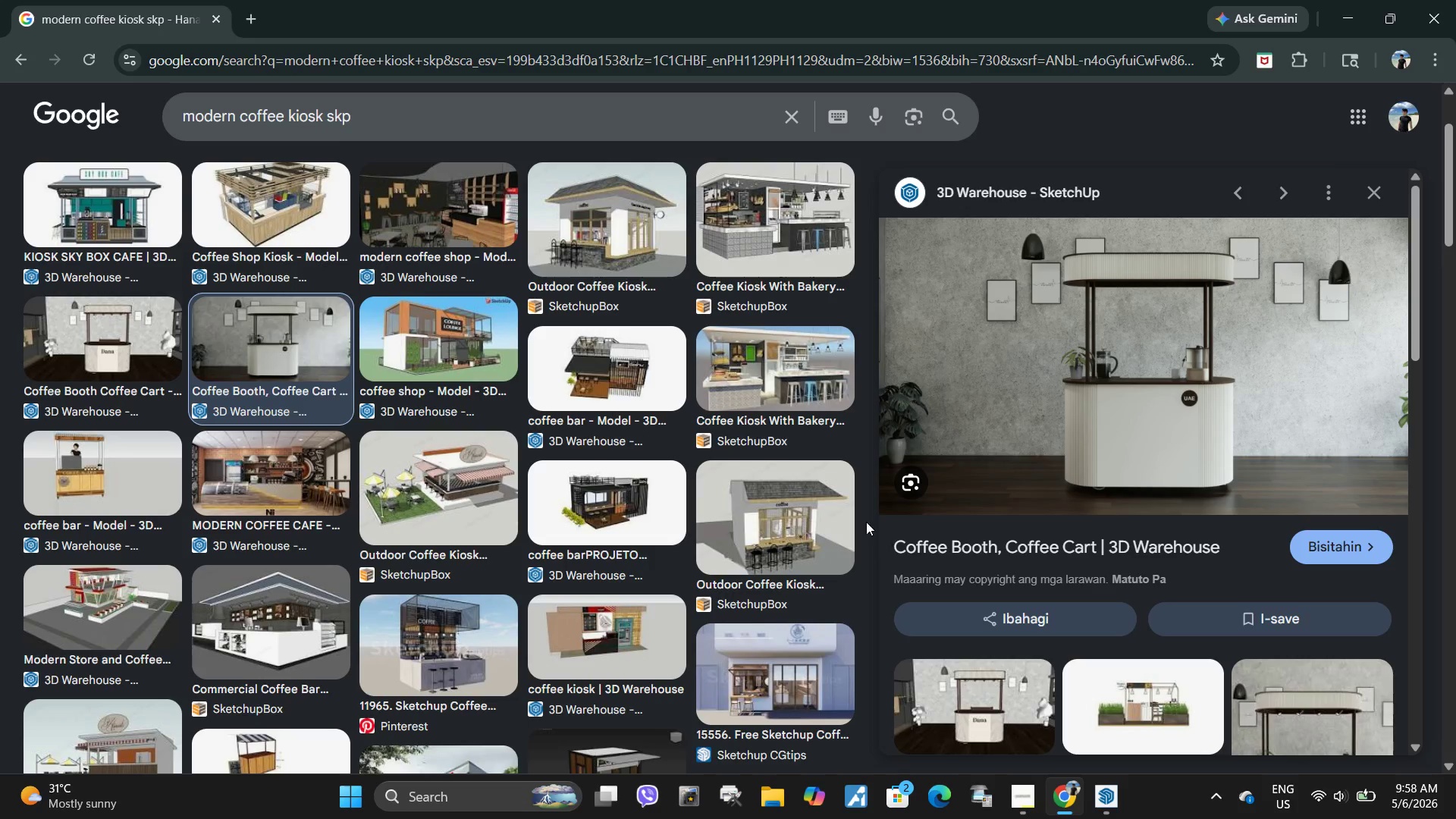 
scroll: coordinate [227, 352], scroll_direction: up, amount: 2.0
 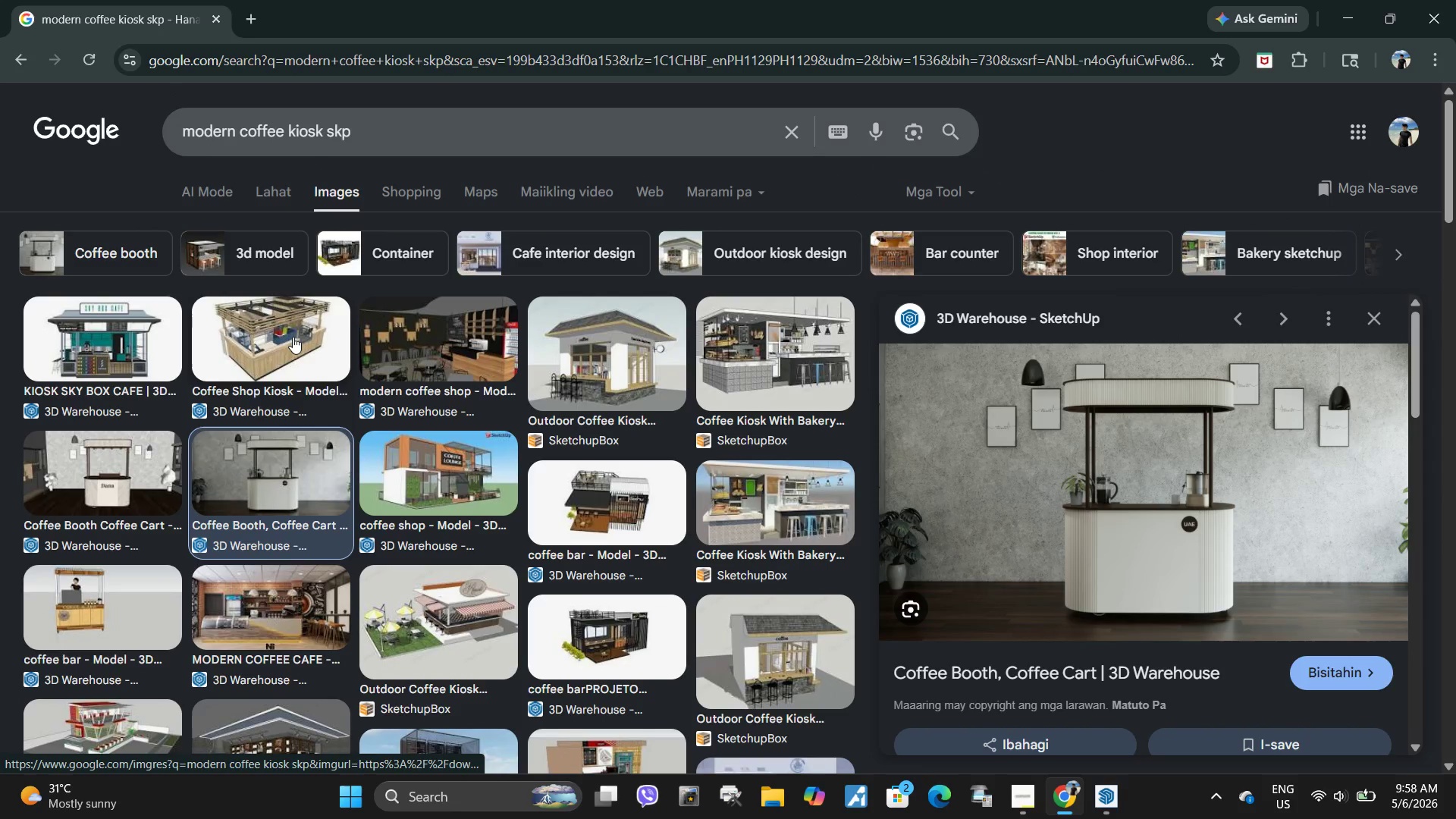 
left_click([294, 336])
 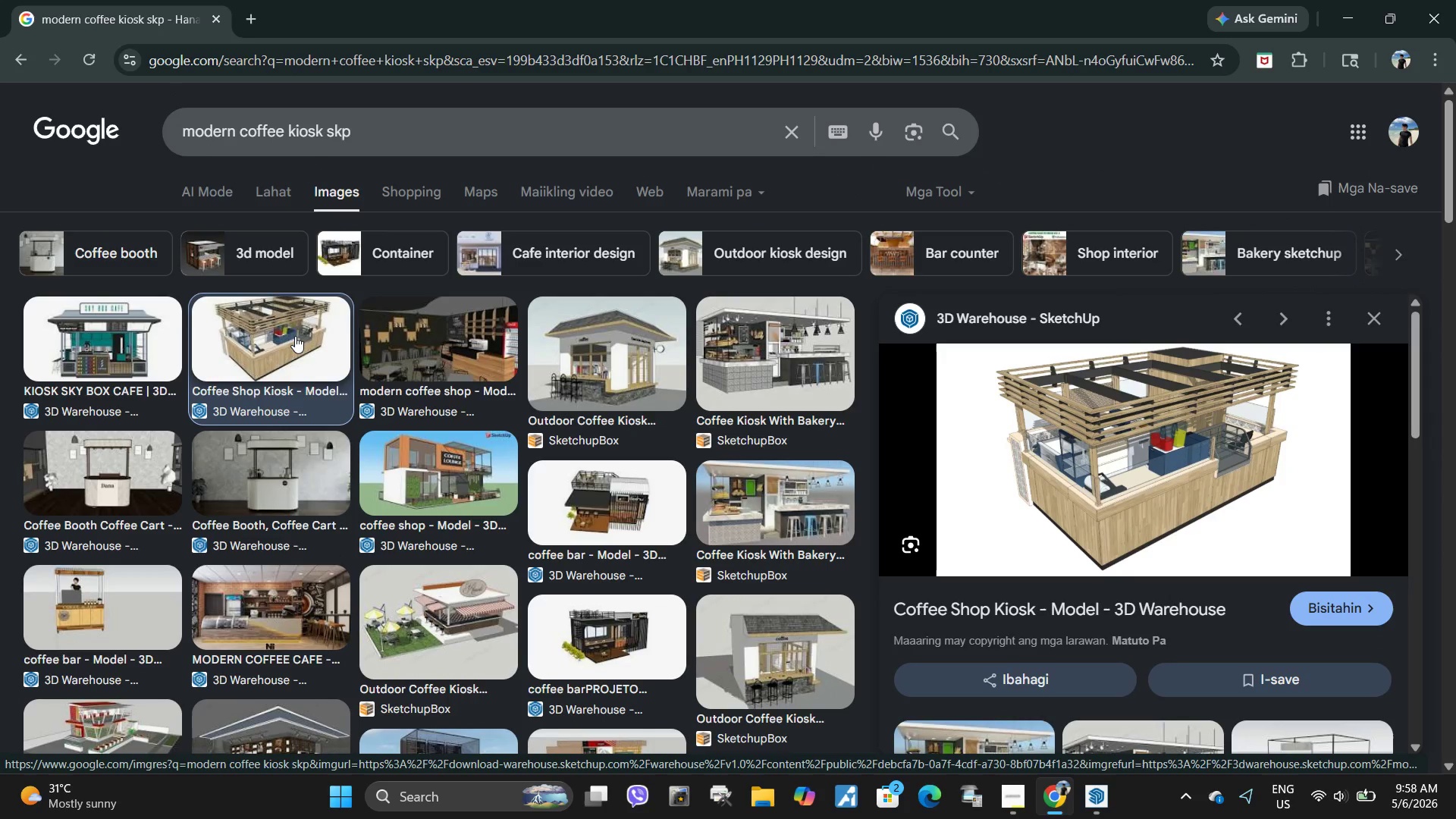 
wait(6.06)
 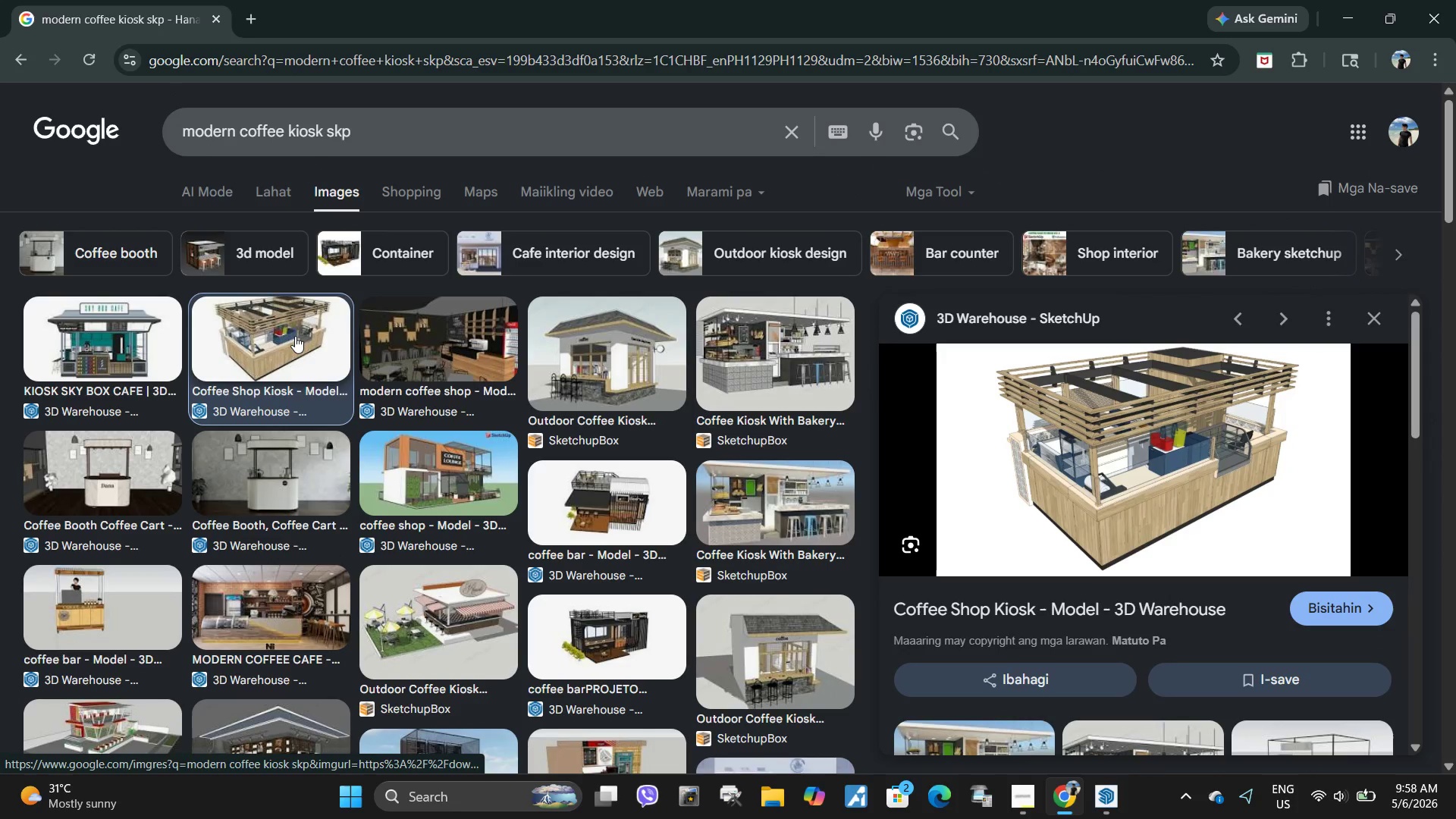 
scroll: coordinate [949, 526], scroll_direction: down, amount: 3.0
 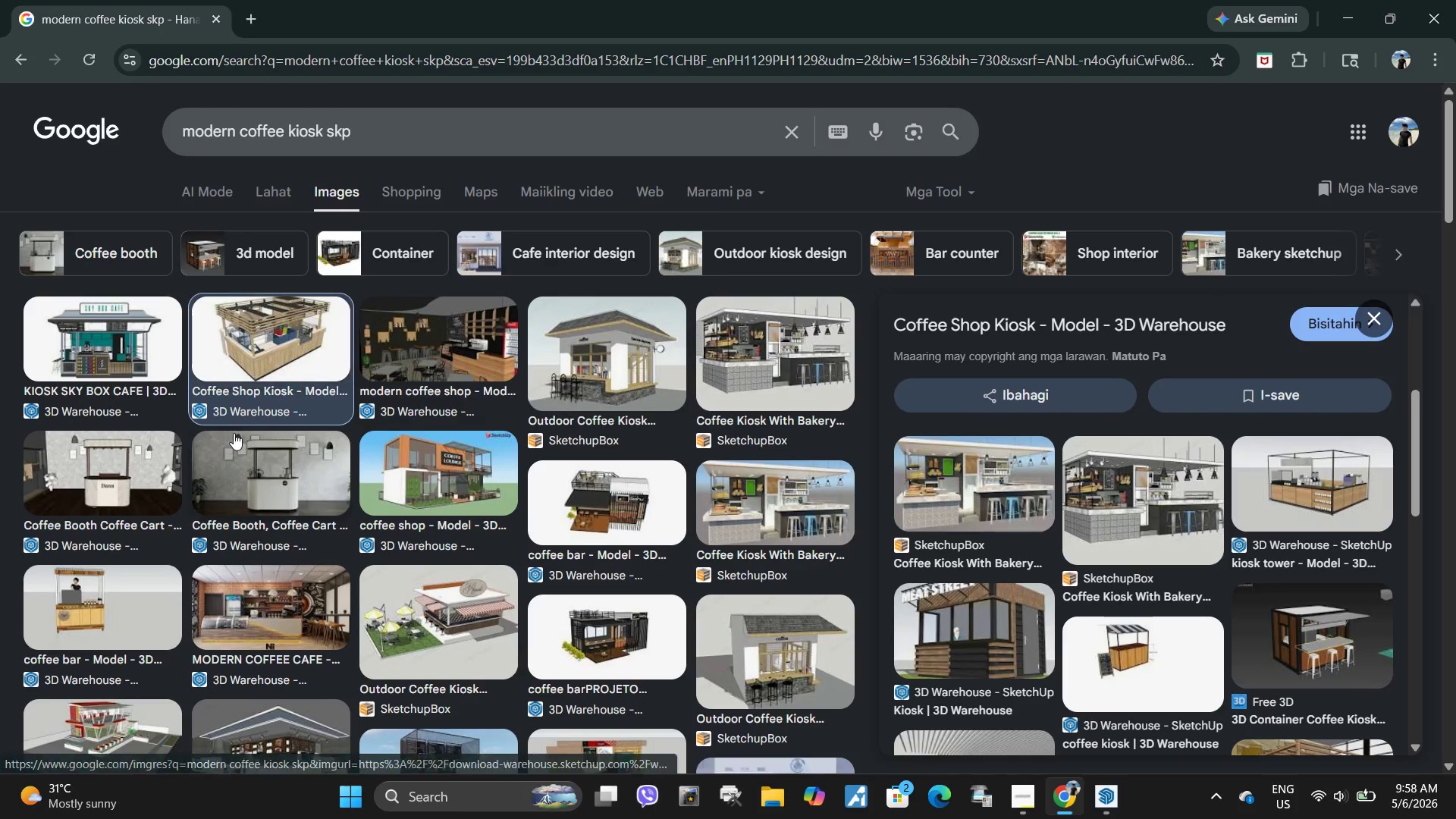 
wait(5.05)
 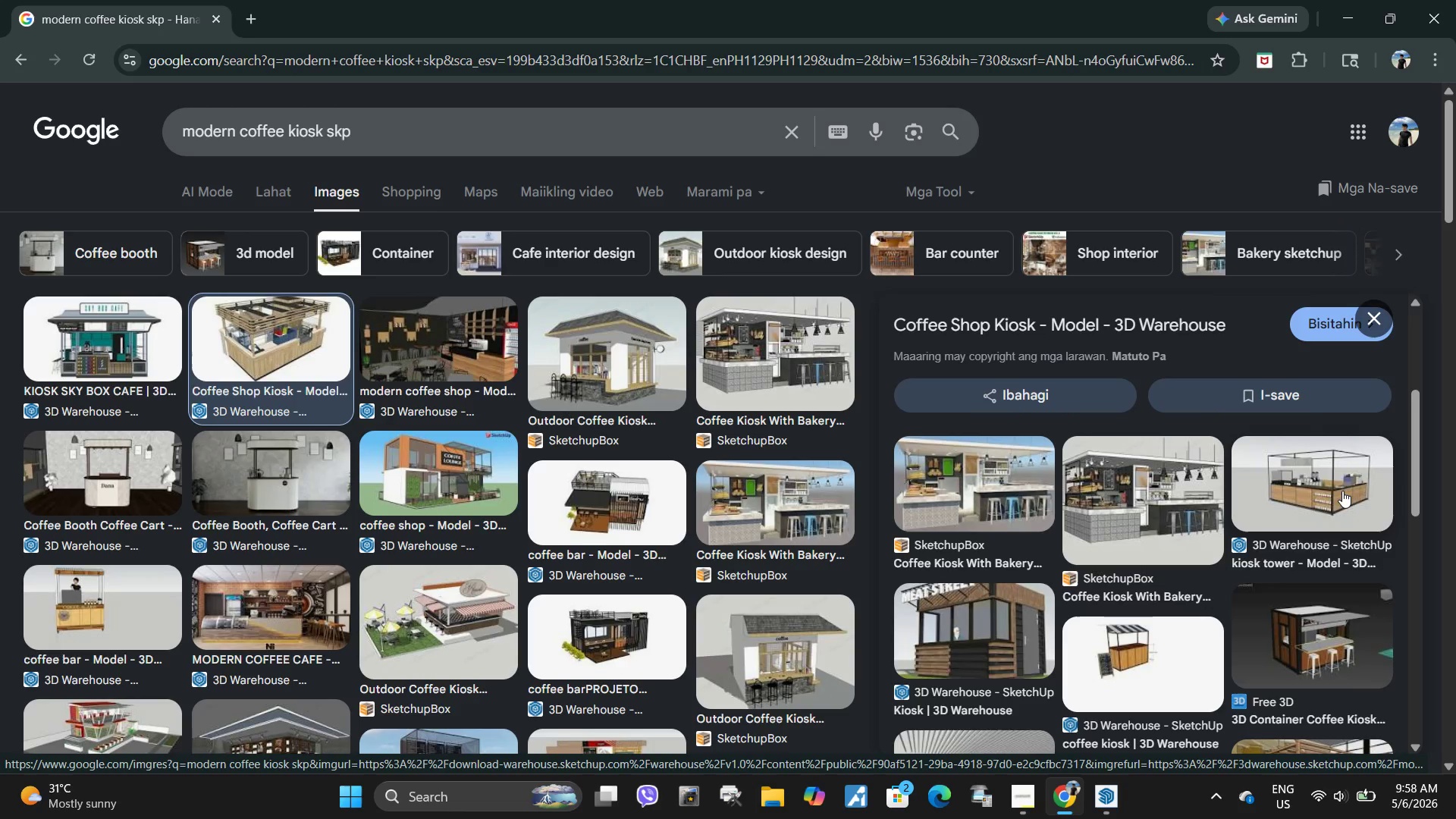 
scroll: coordinate [999, 506], scroll_direction: up, amount: 3.0
 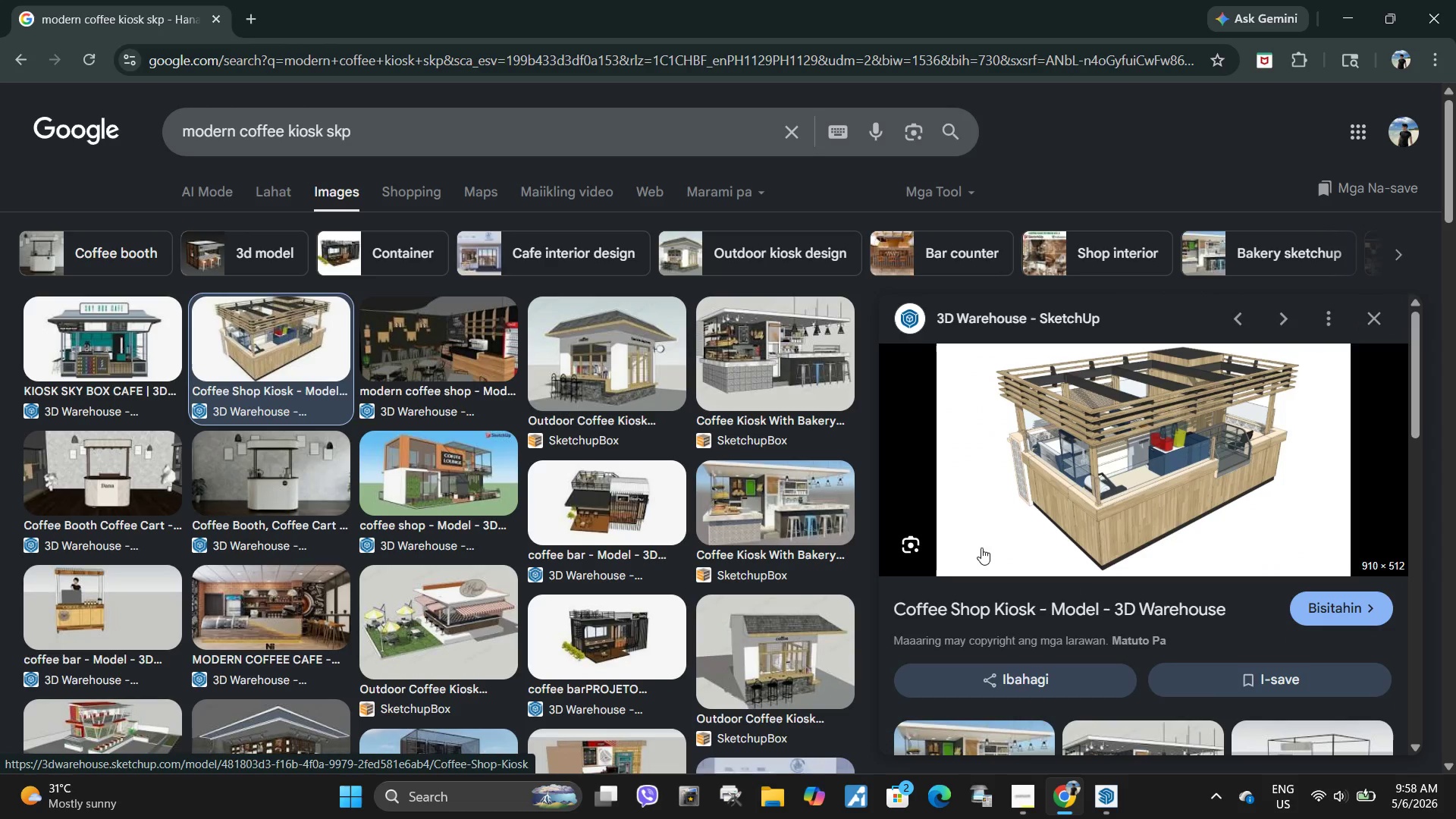 
scroll: coordinate [943, 532], scroll_direction: down, amount: 4.0
 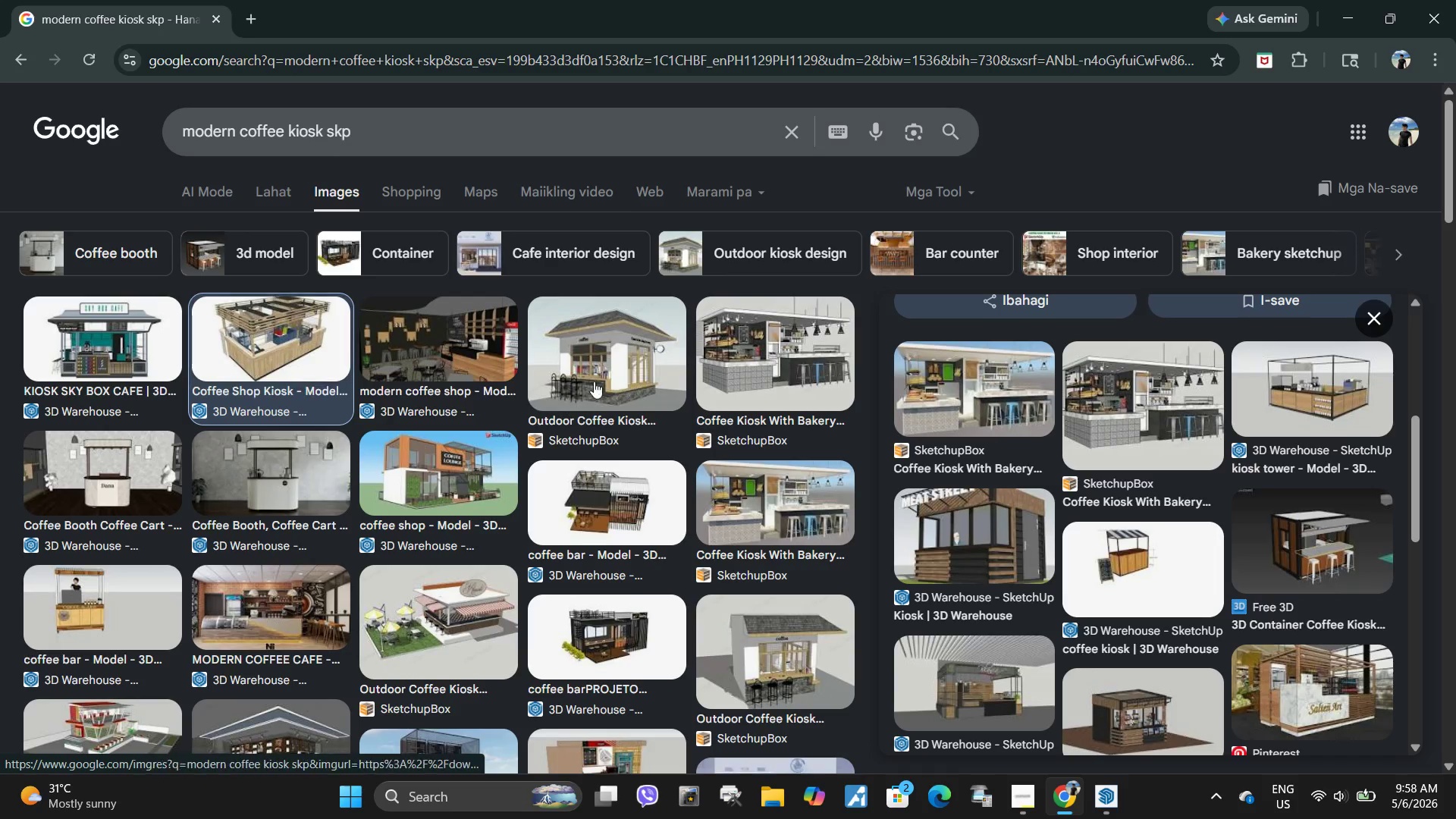 
scroll: coordinate [1043, 555], scroll_direction: up, amount: 5.0
 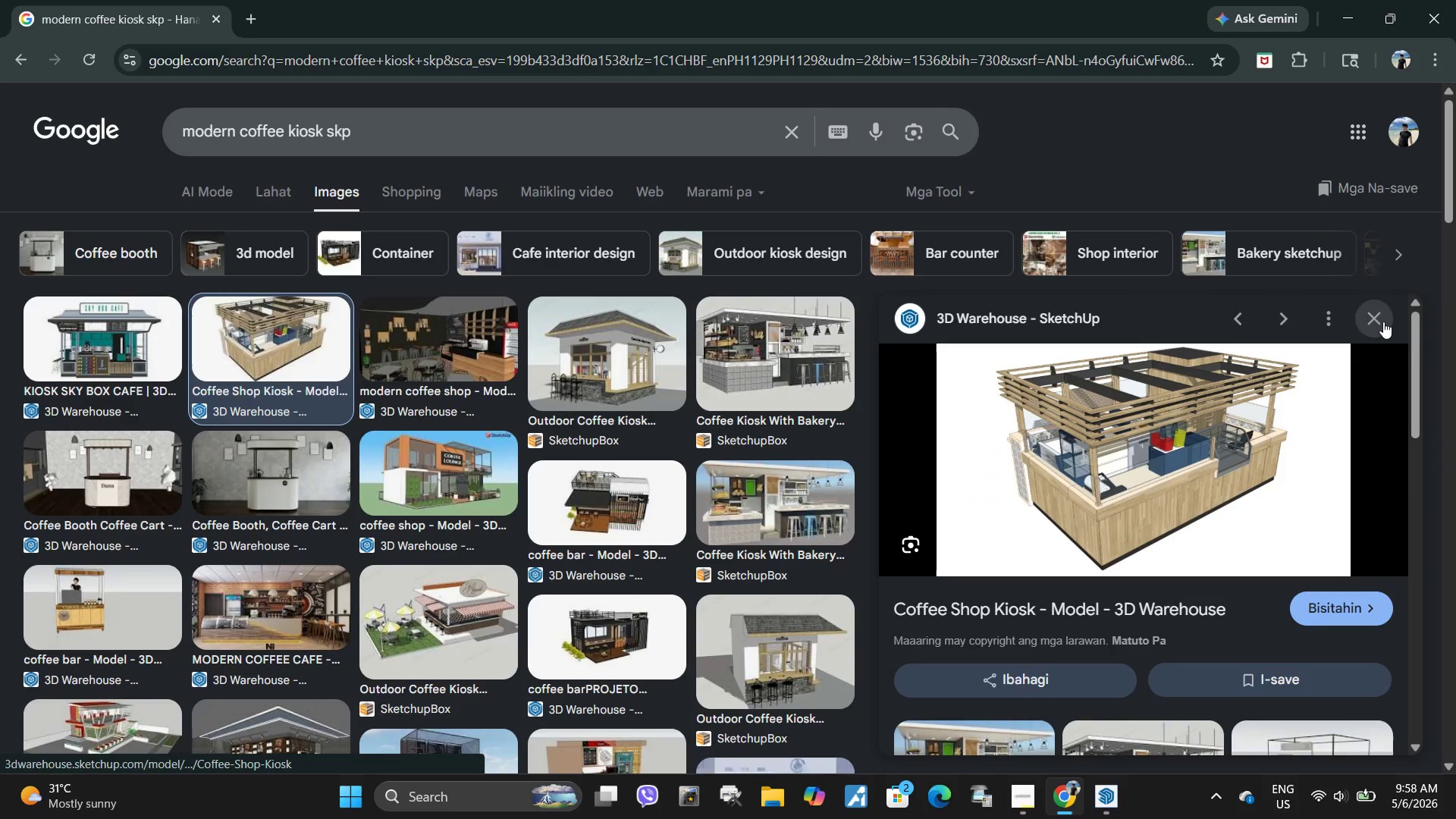 
scroll: coordinate [1175, 491], scroll_direction: down, amount: 8.0
 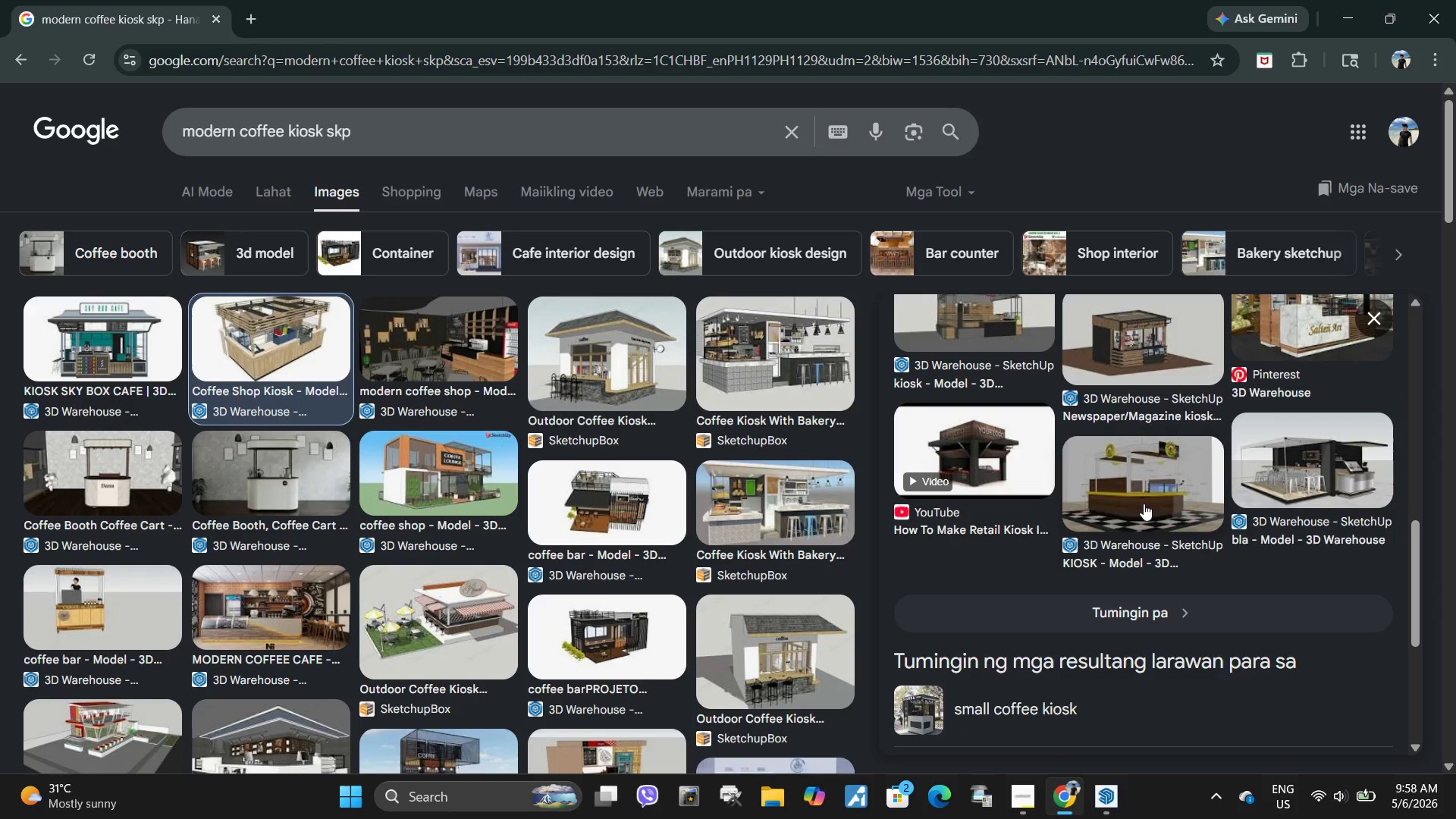 
scroll: coordinate [1095, 474], scroll_direction: up, amount: 4.0
 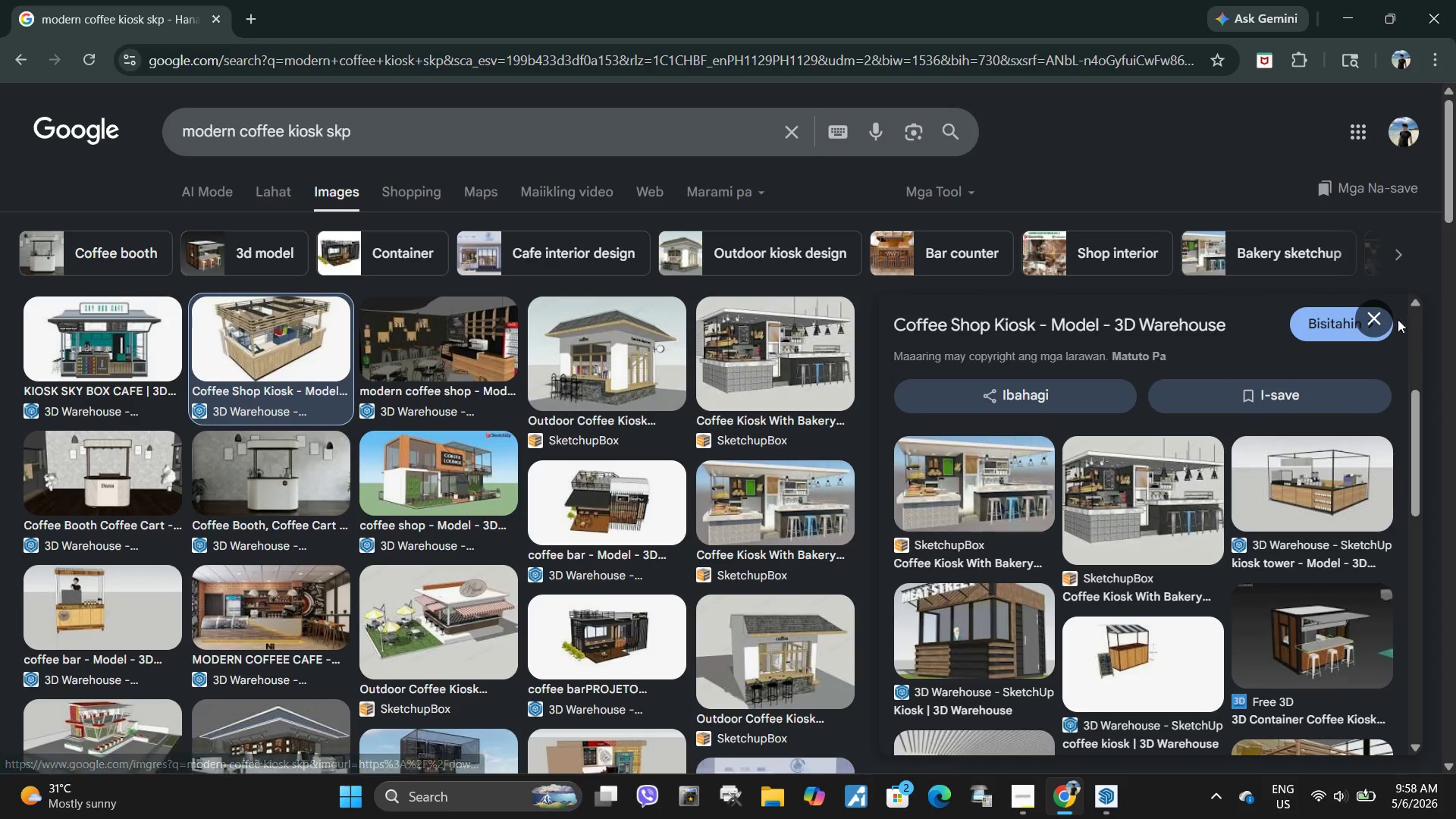 
left_click([1382, 317])
 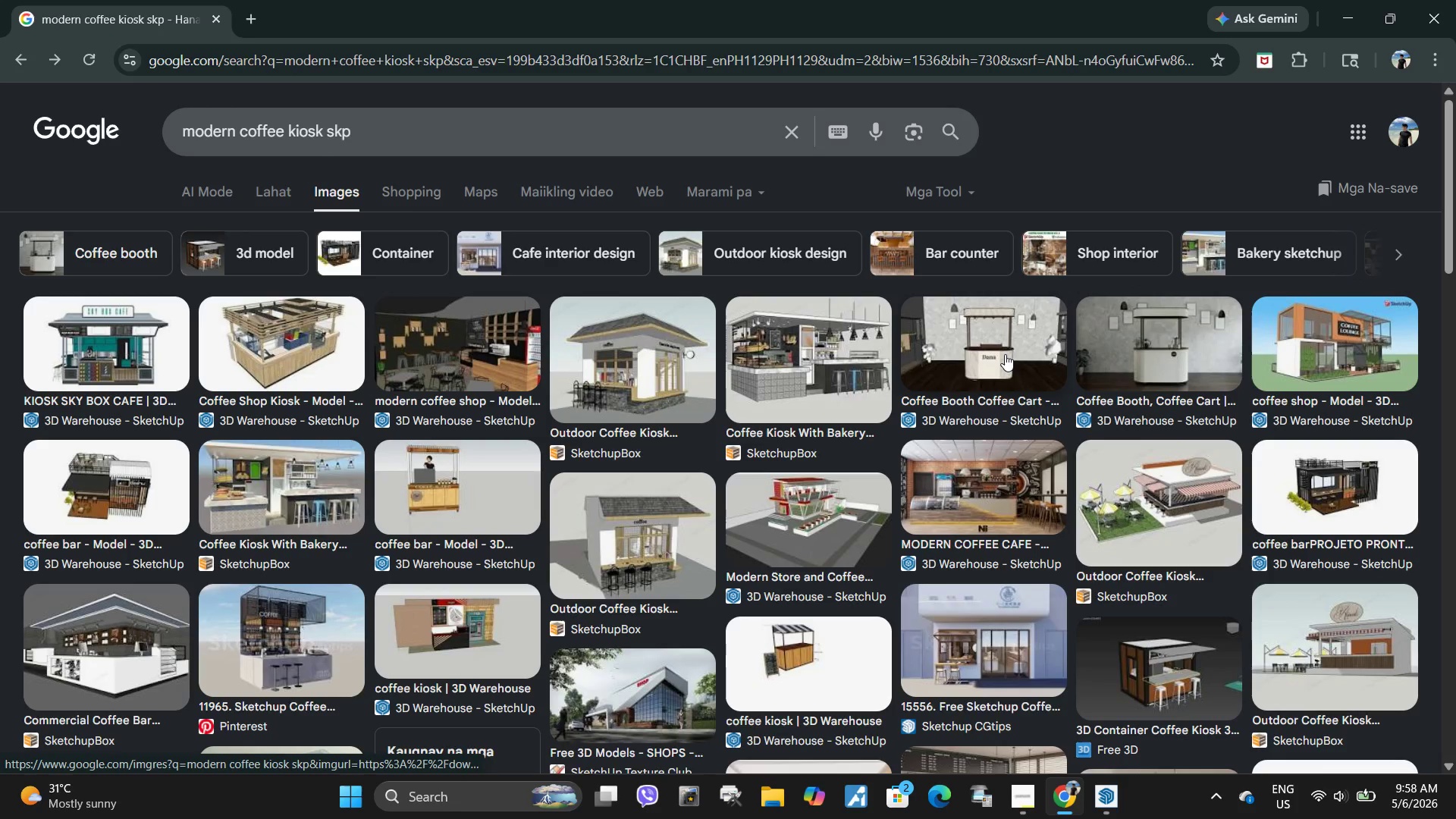 
left_click([1005, 354])
 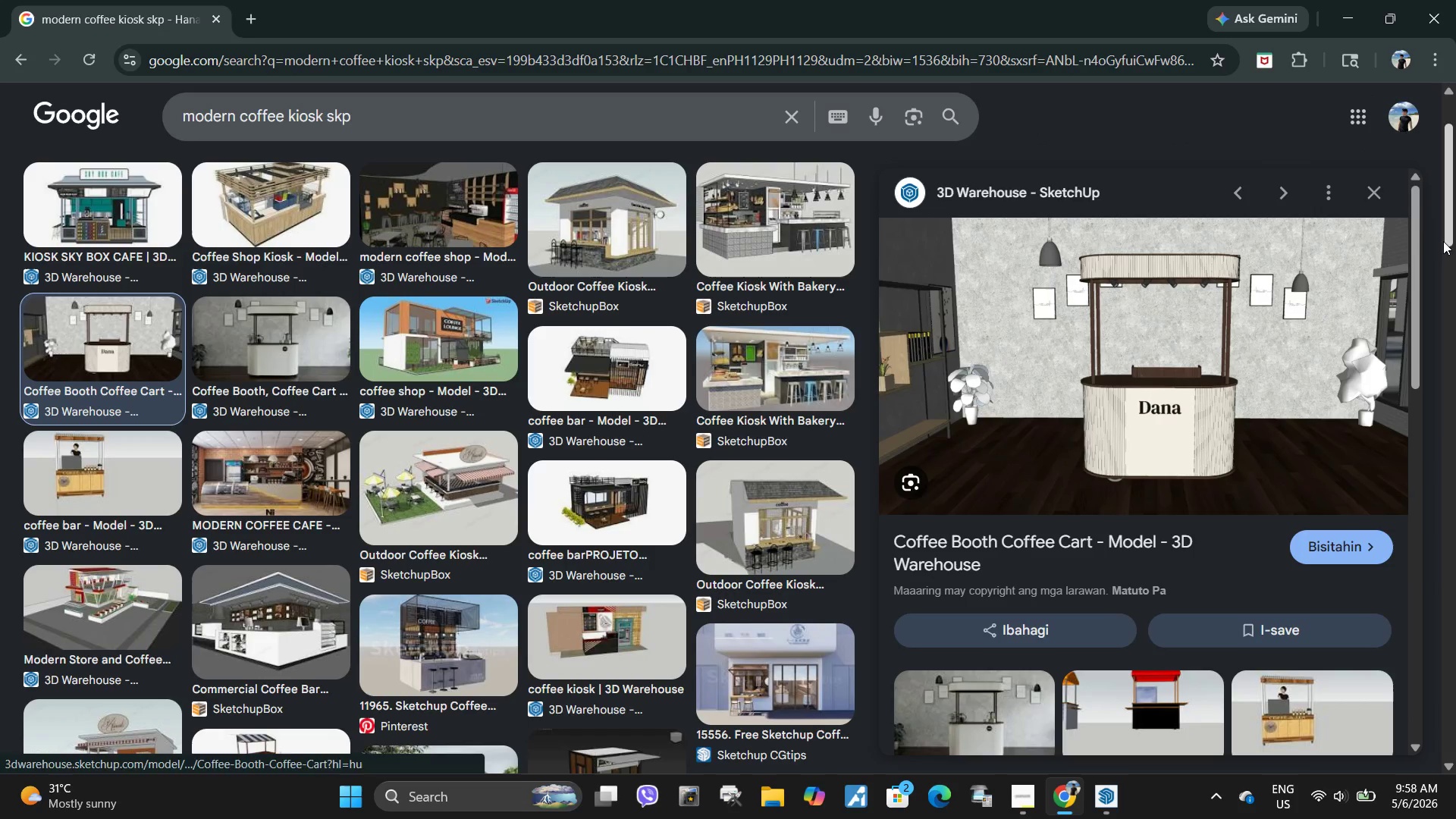 
left_click([1376, 194])
 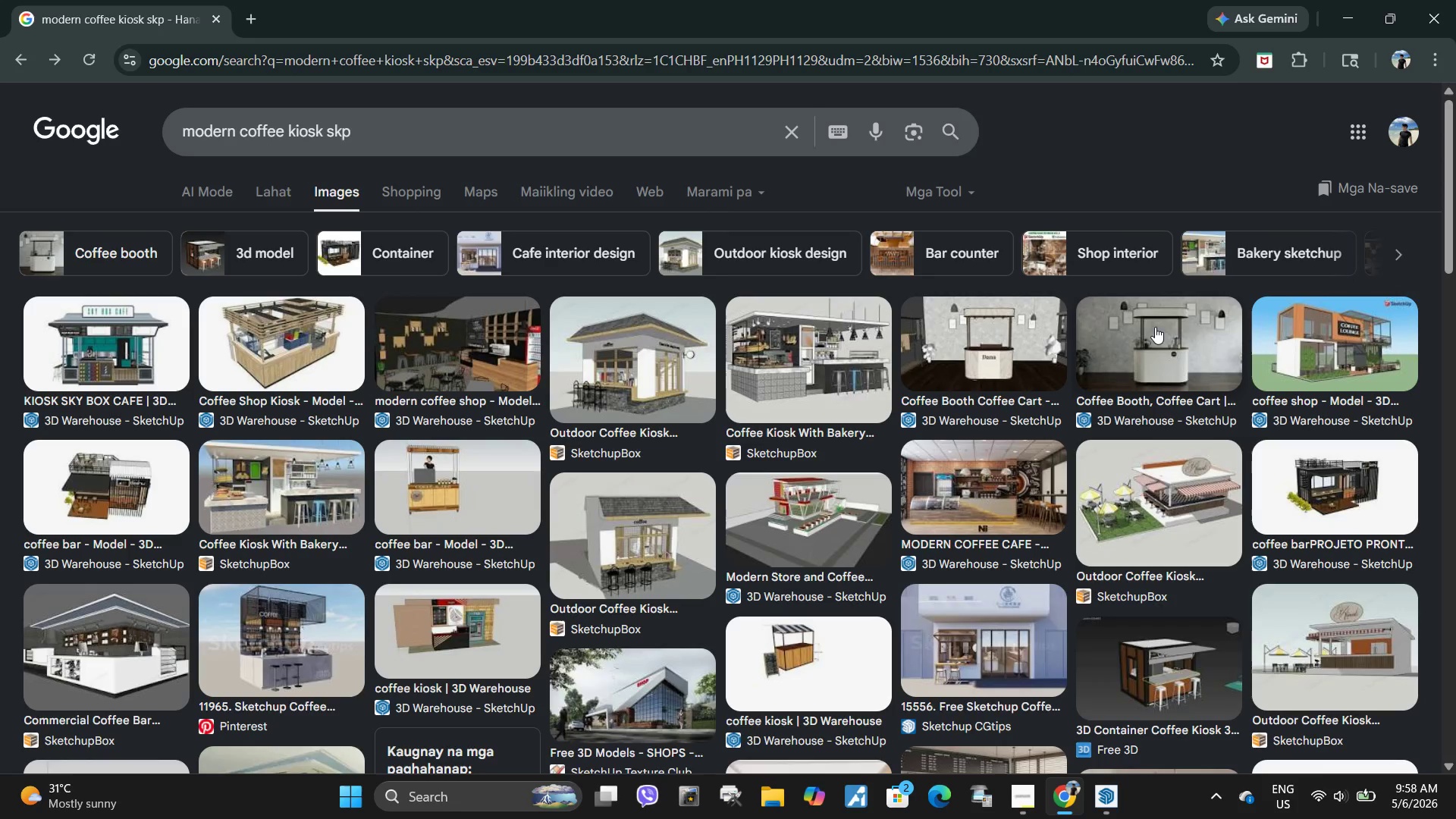 
left_click([1160, 328])
 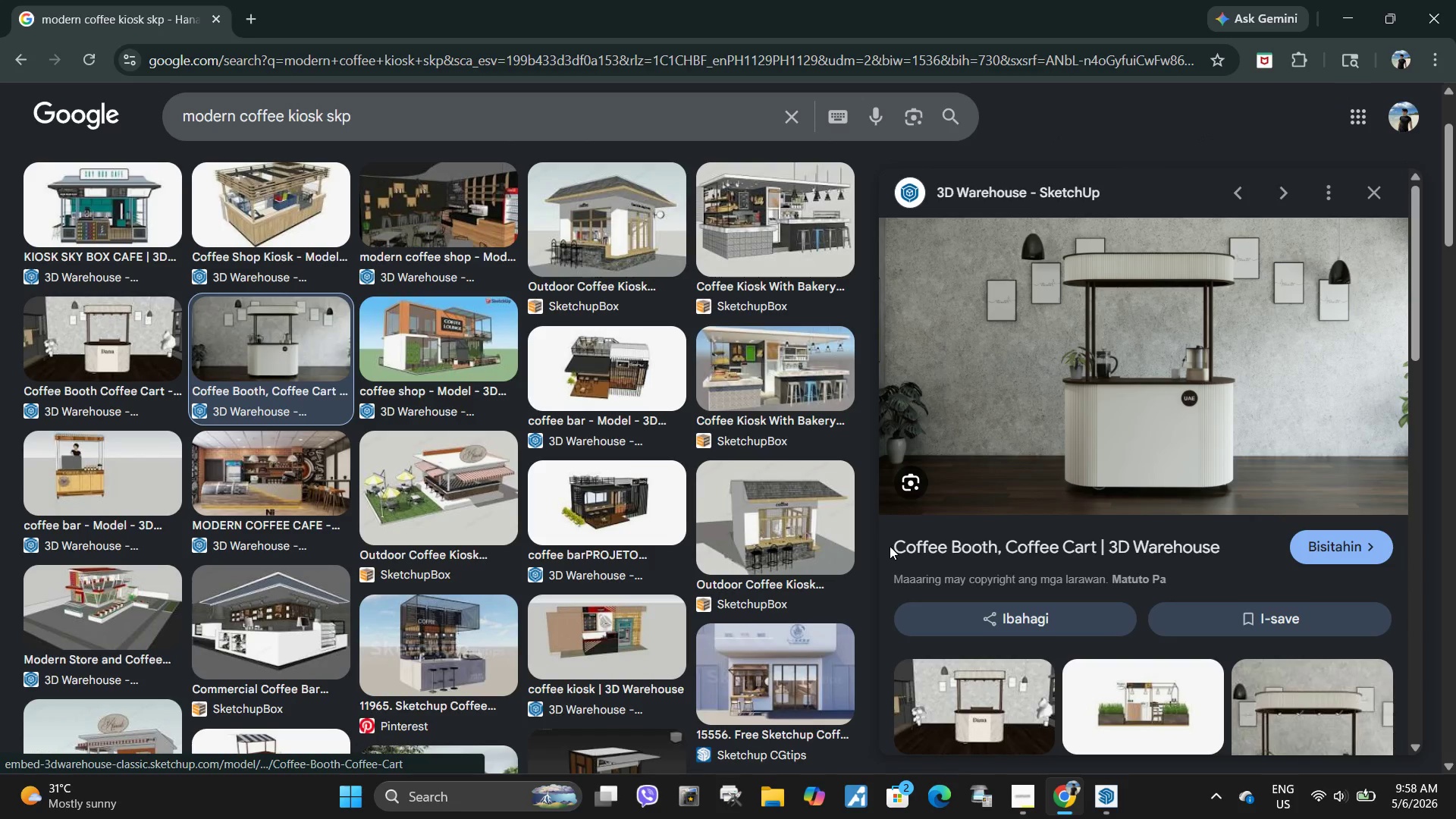 
left_click_drag(start_coordinate=[890, 546], to_coordinate=[1097, 544])
 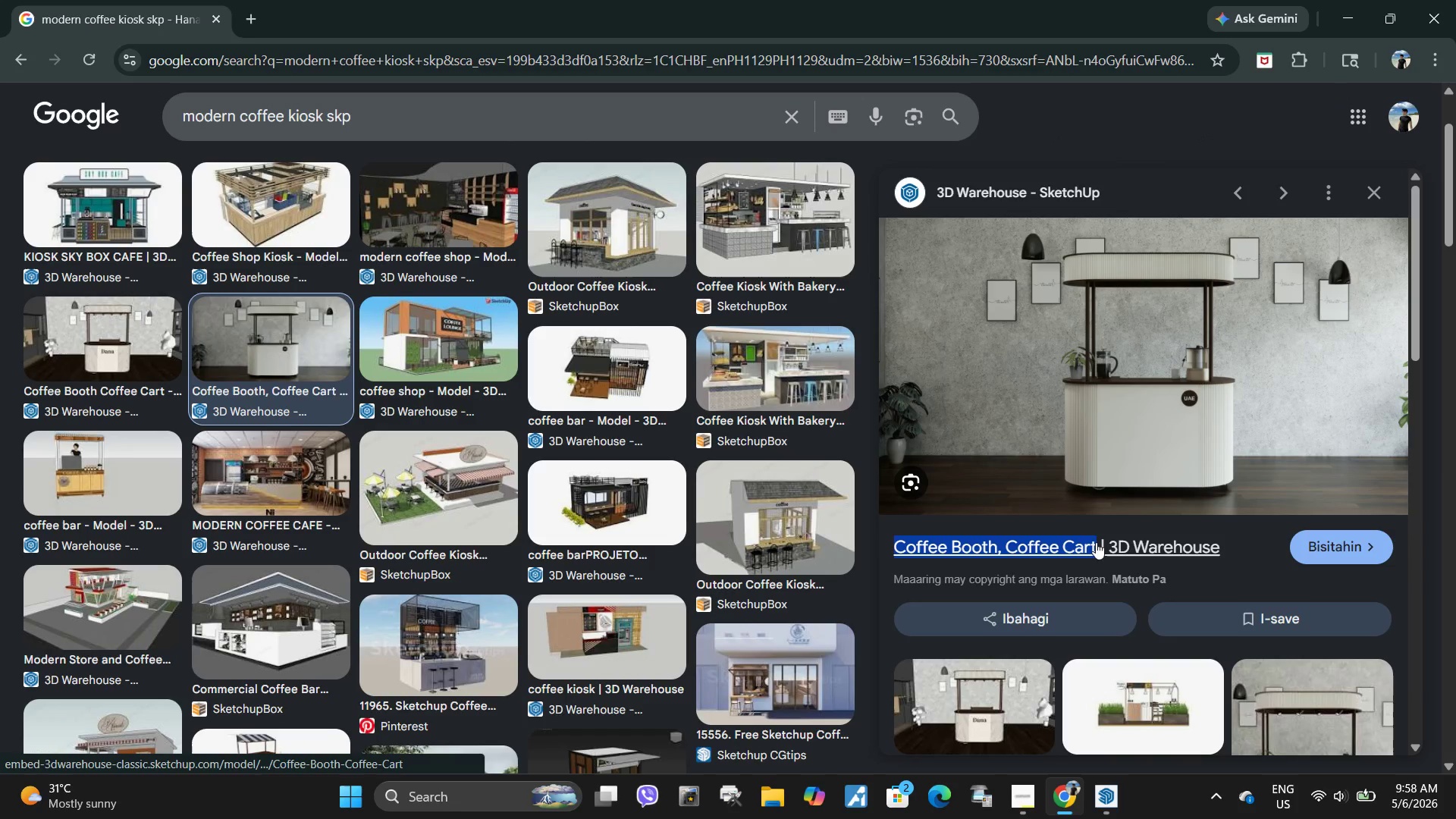 
key(Control+C)
 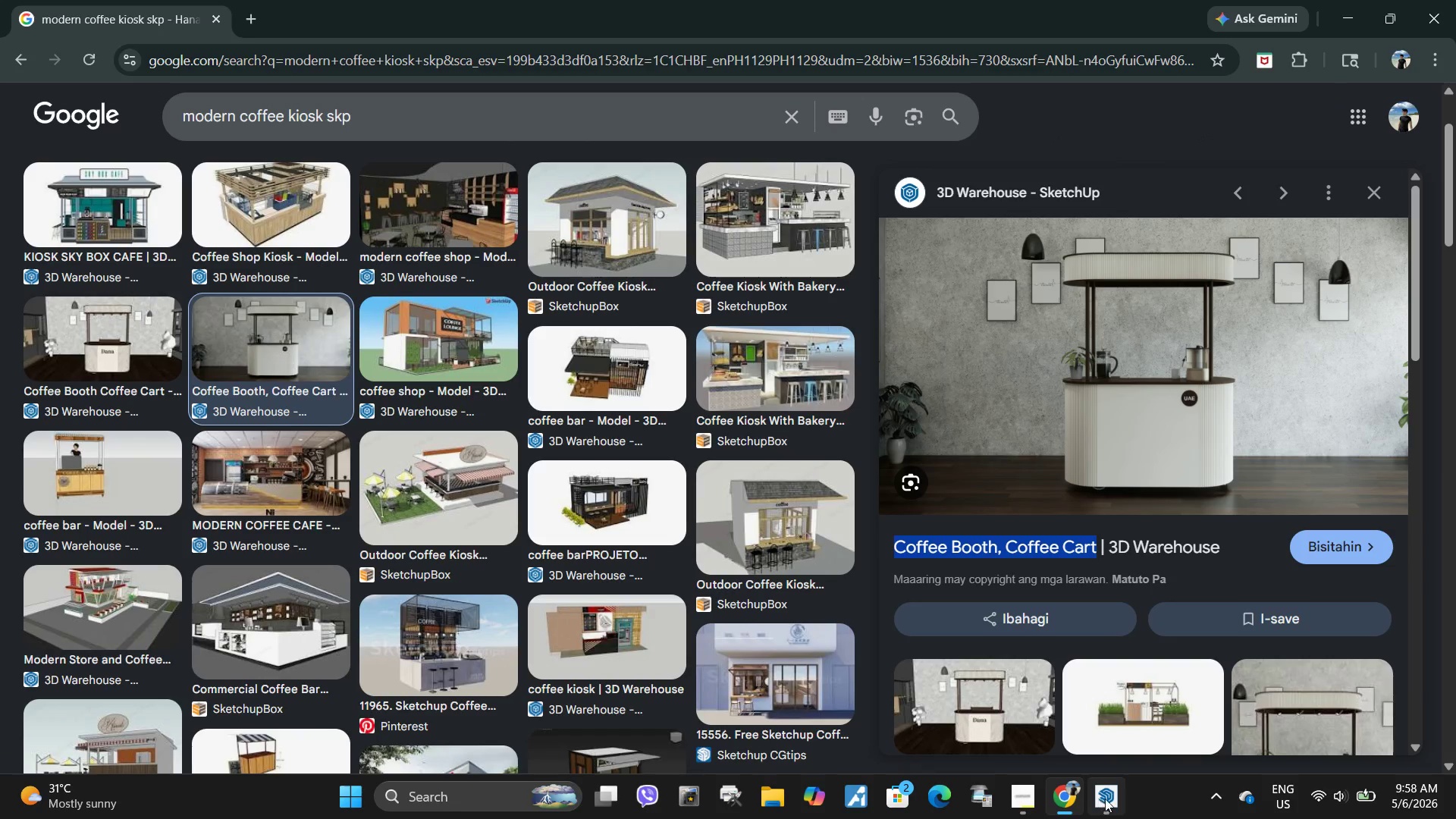 
left_click([1106, 798])
 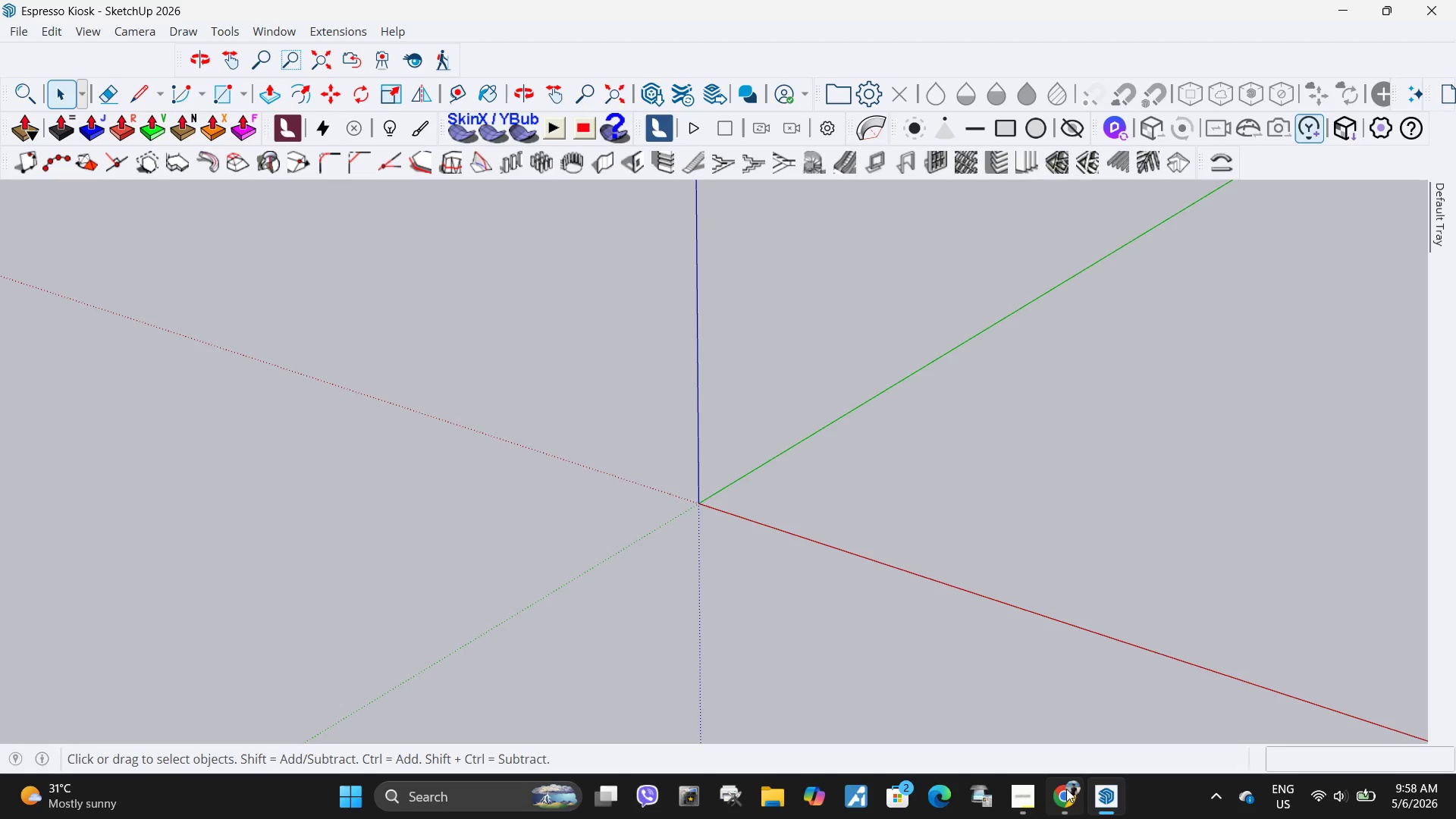 
left_click([1022, 800])